 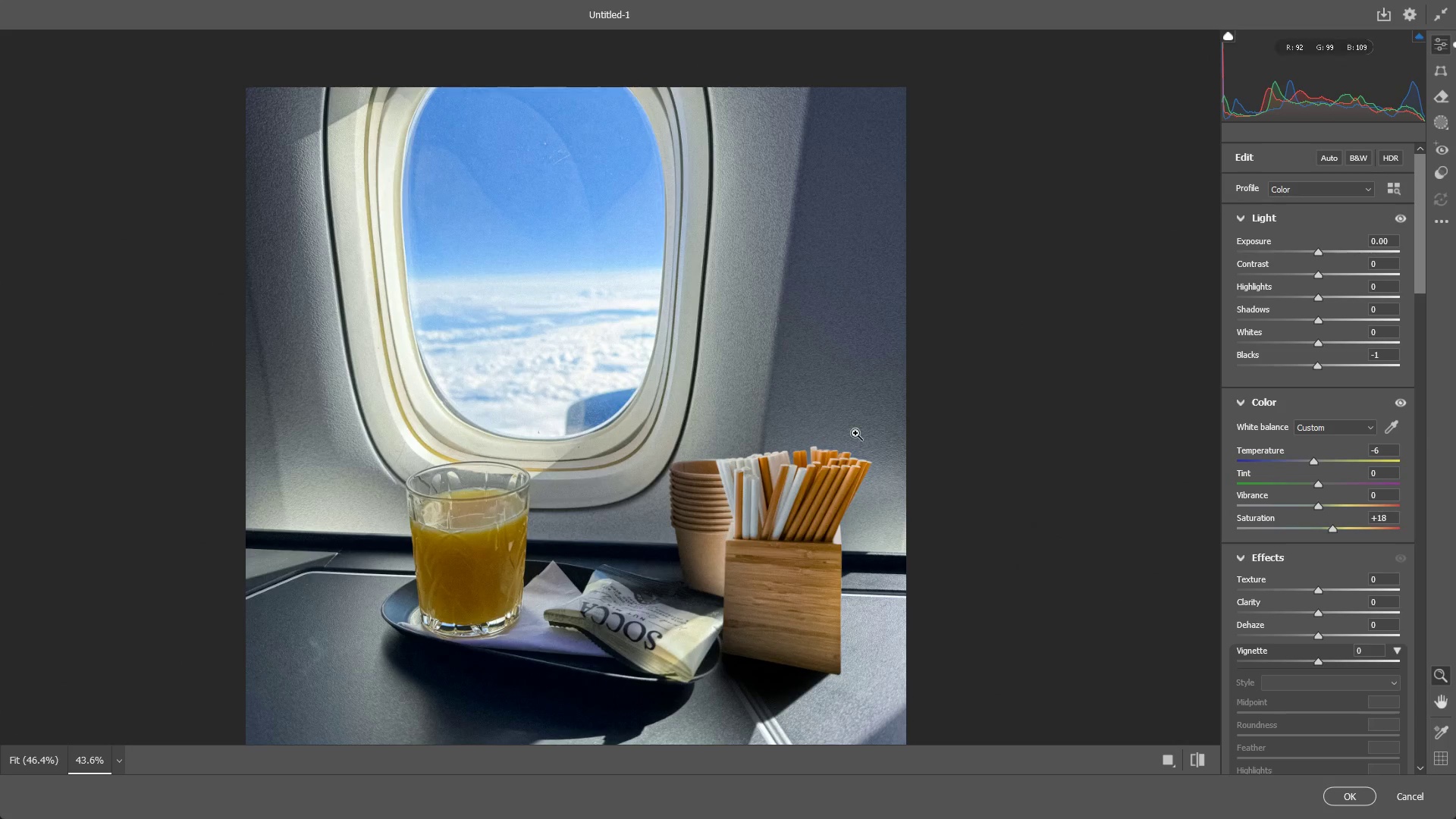 
left_click_drag(start_coordinate=[706, 416], to_coordinate=[699, 415])
 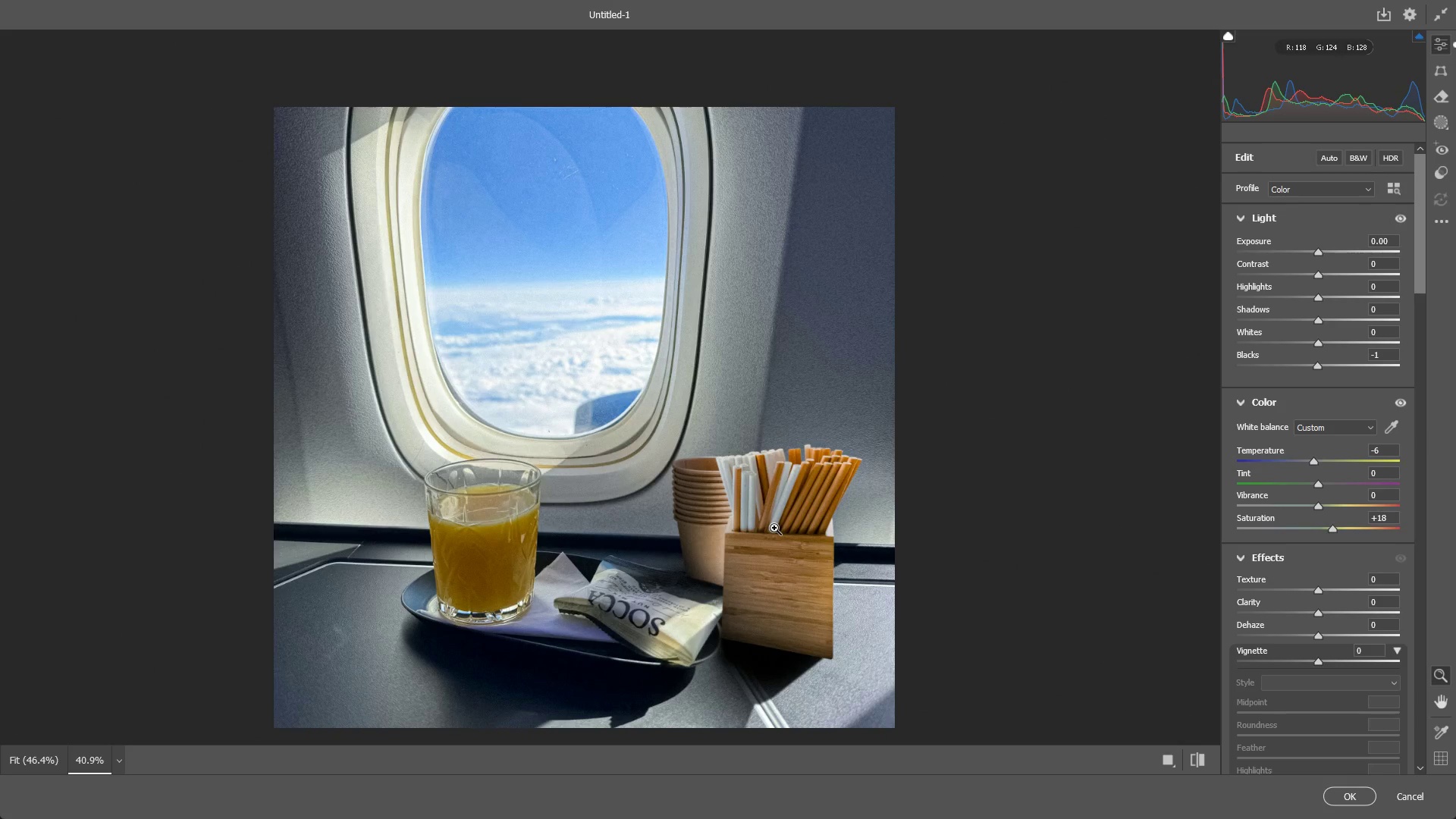 
wait(16.81)
 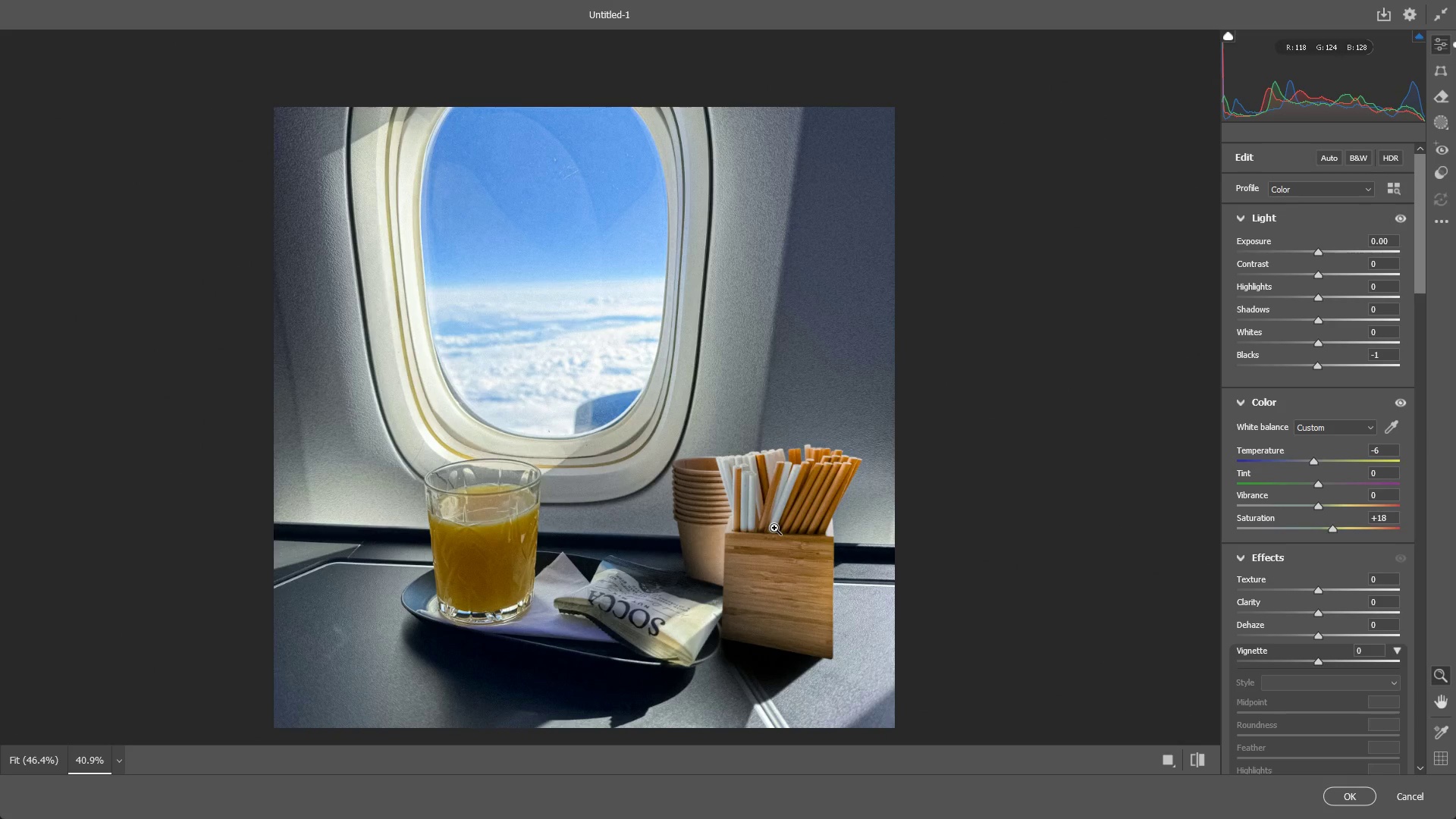 
left_click_drag(start_coordinate=[700, 423], to_coordinate=[682, 431])
 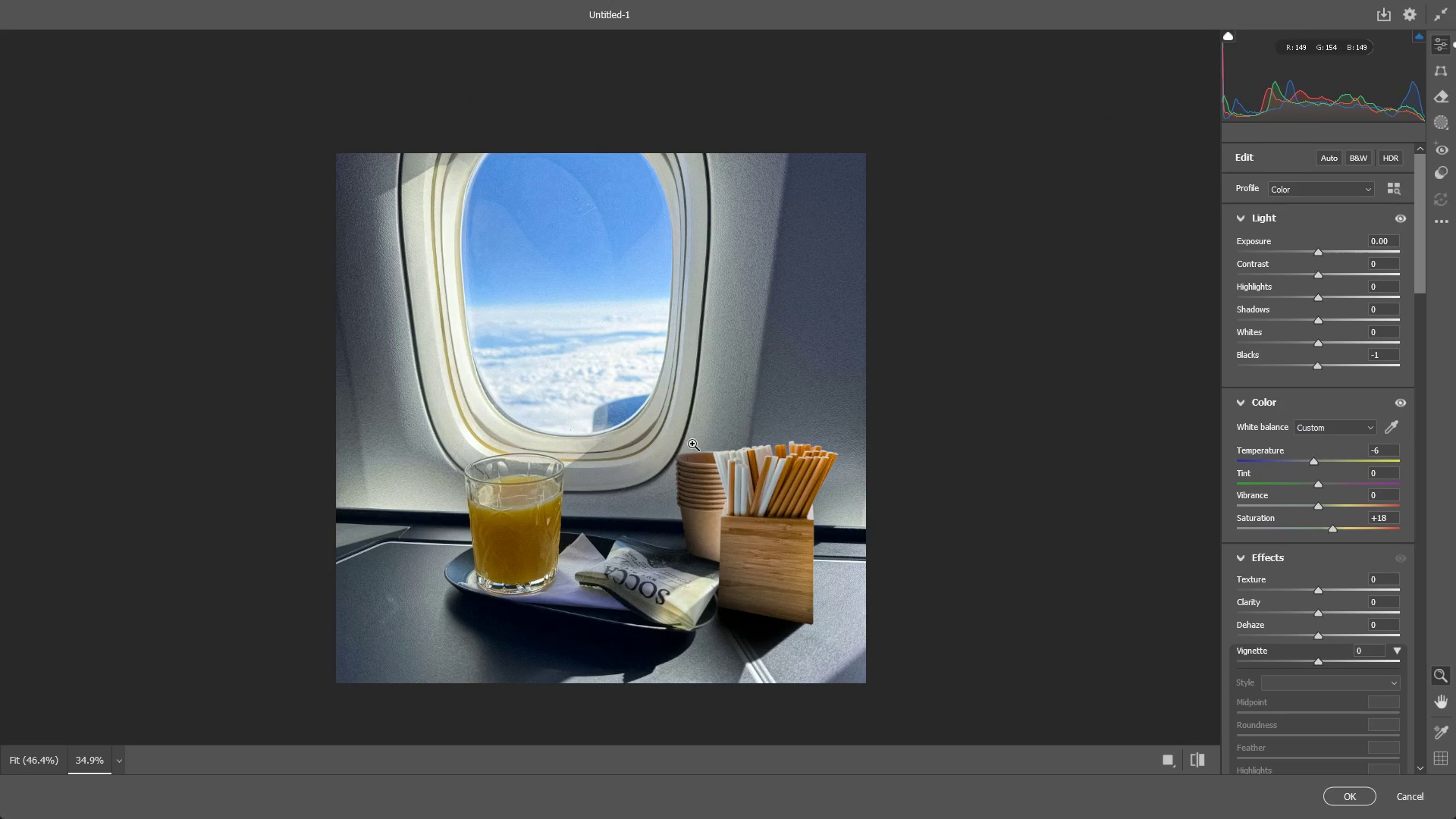 
wait(5.73)
 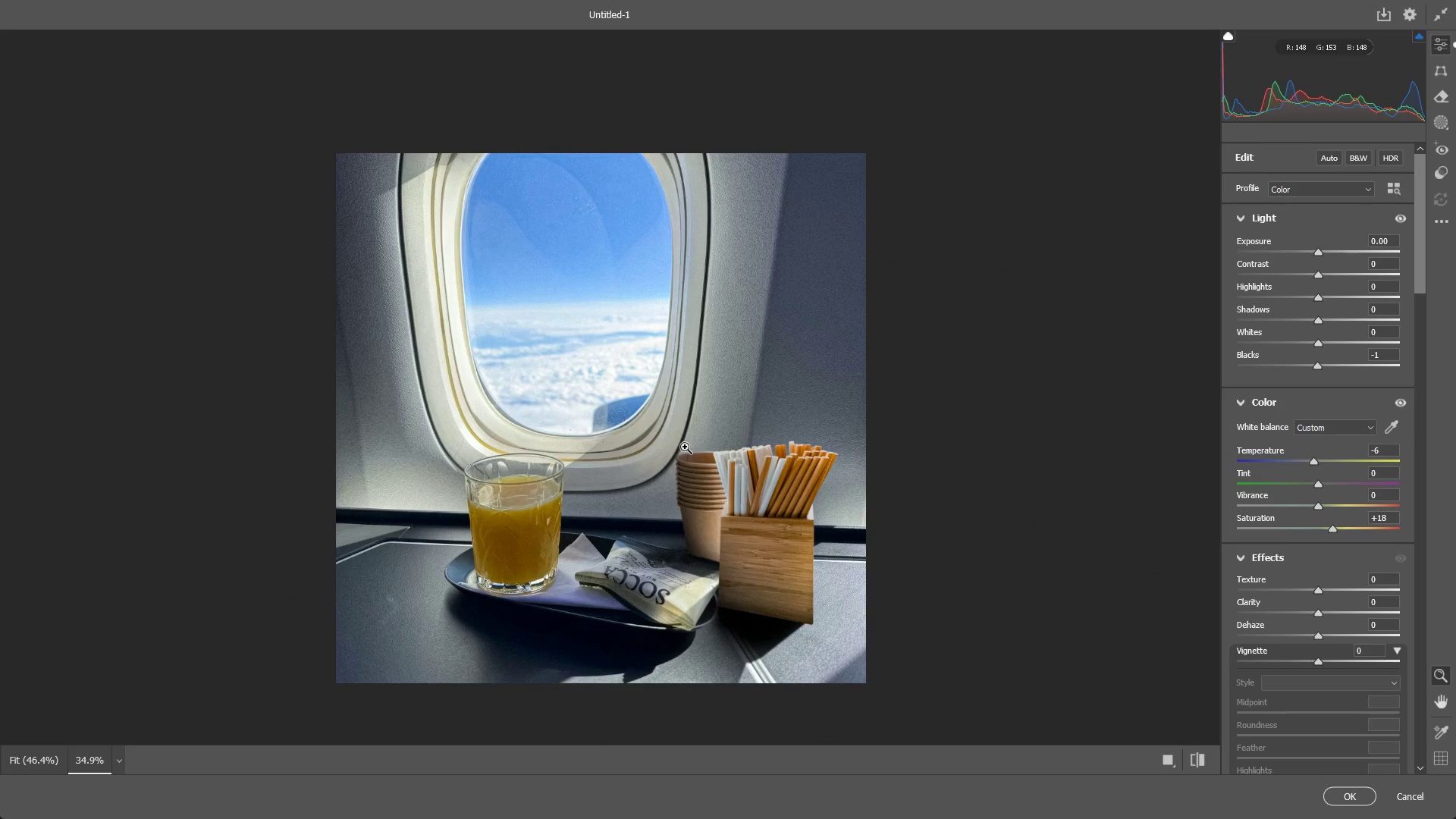 
left_click_drag(start_coordinate=[686, 431], to_coordinate=[750, 434])
 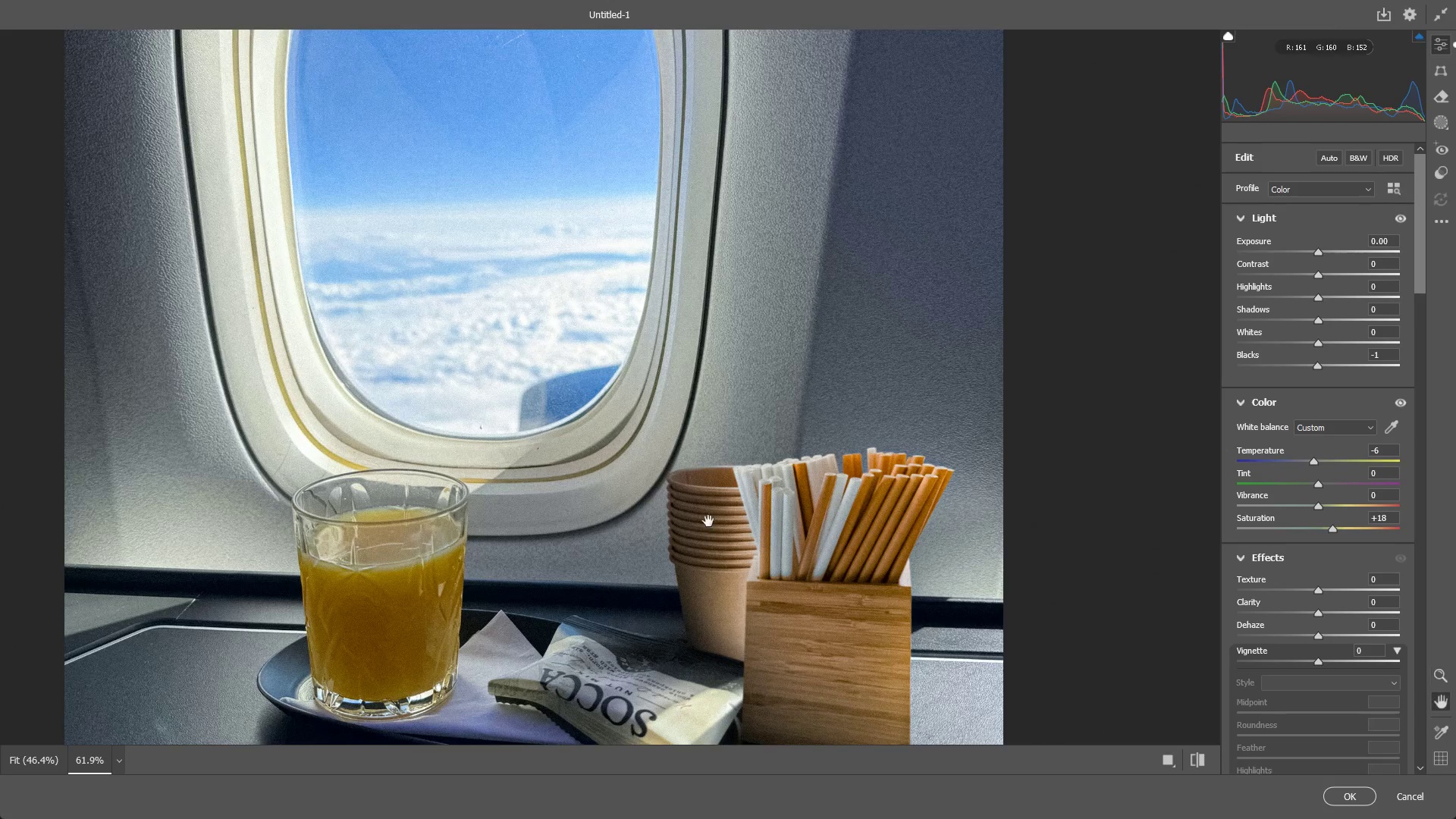 
hold_key(key=Space, duration=0.5)
 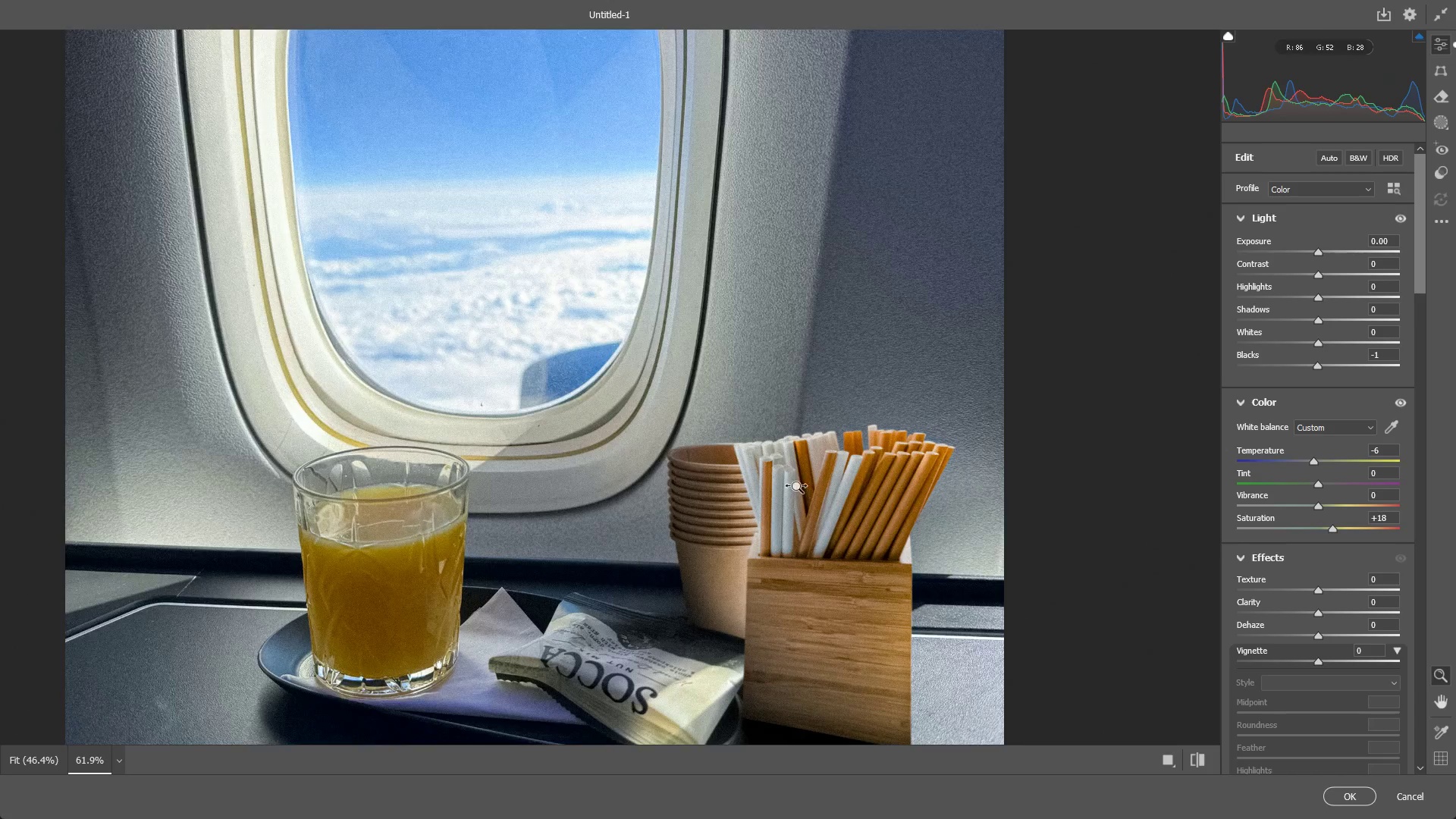 
left_click_drag(start_coordinate=[648, 537], to_coordinate=[648, 514])
 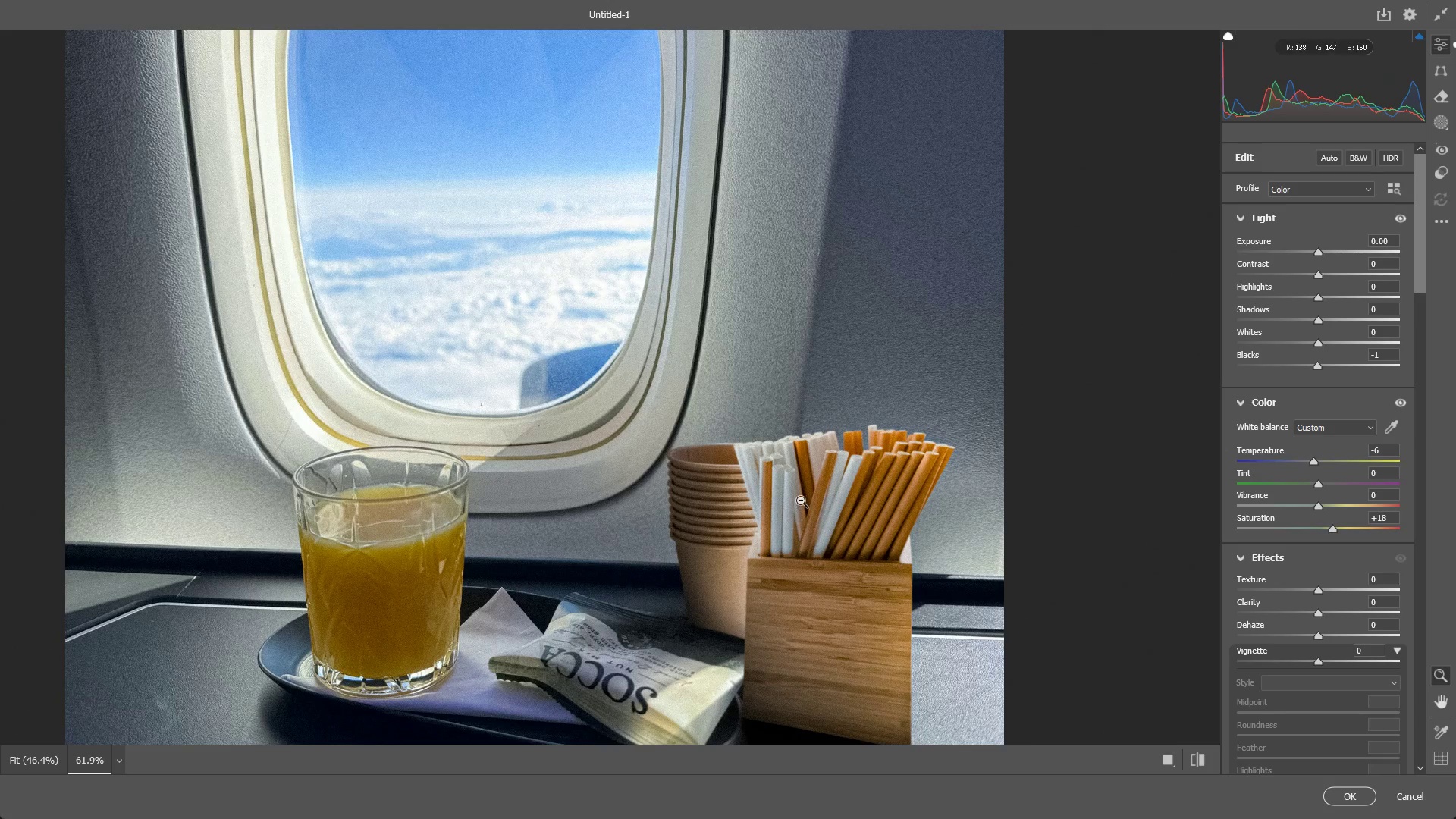 
left_click_drag(start_coordinate=[801, 488], to_coordinate=[775, 486])
 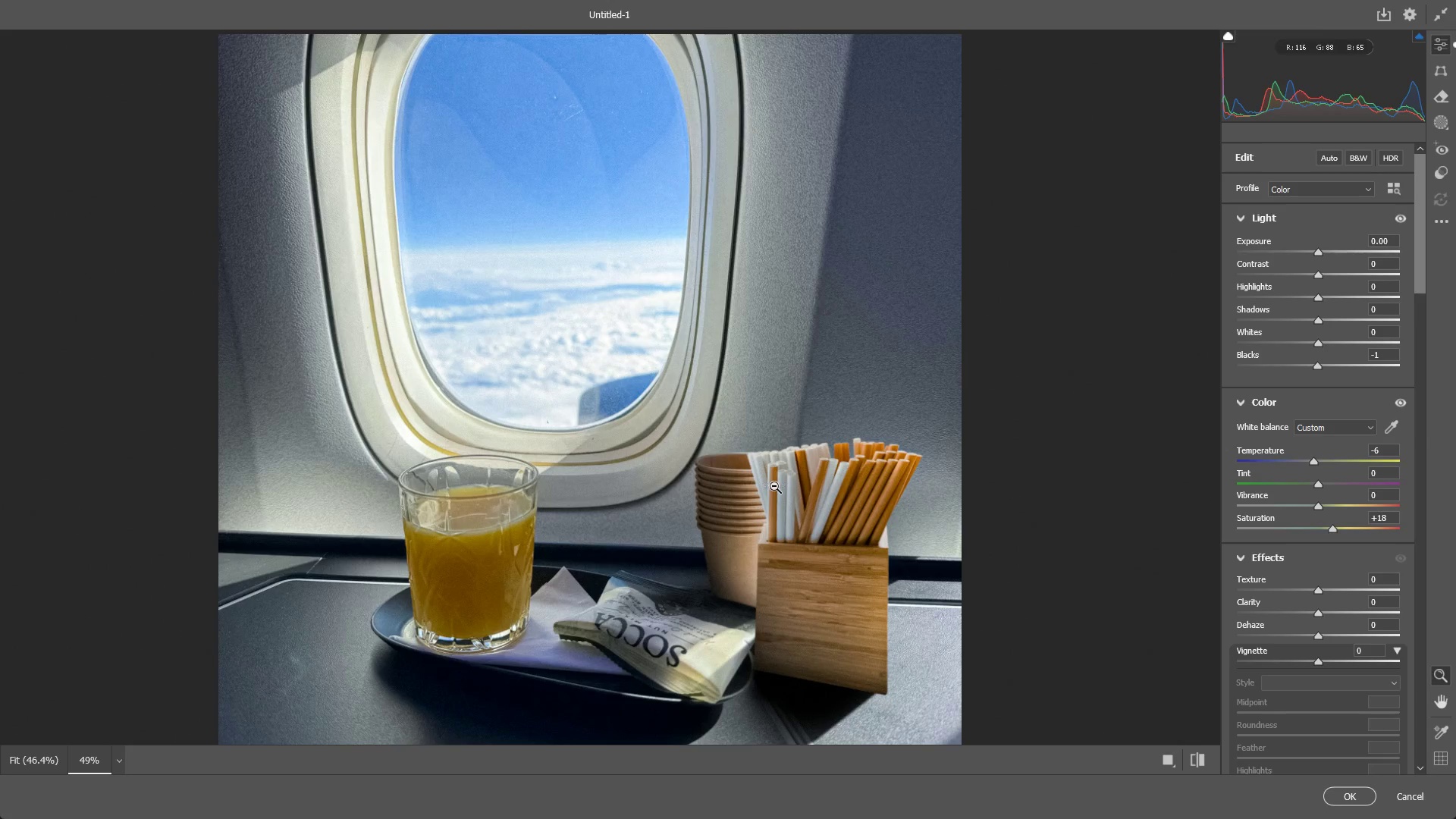 
hold_key(key=Space, duration=0.47)
 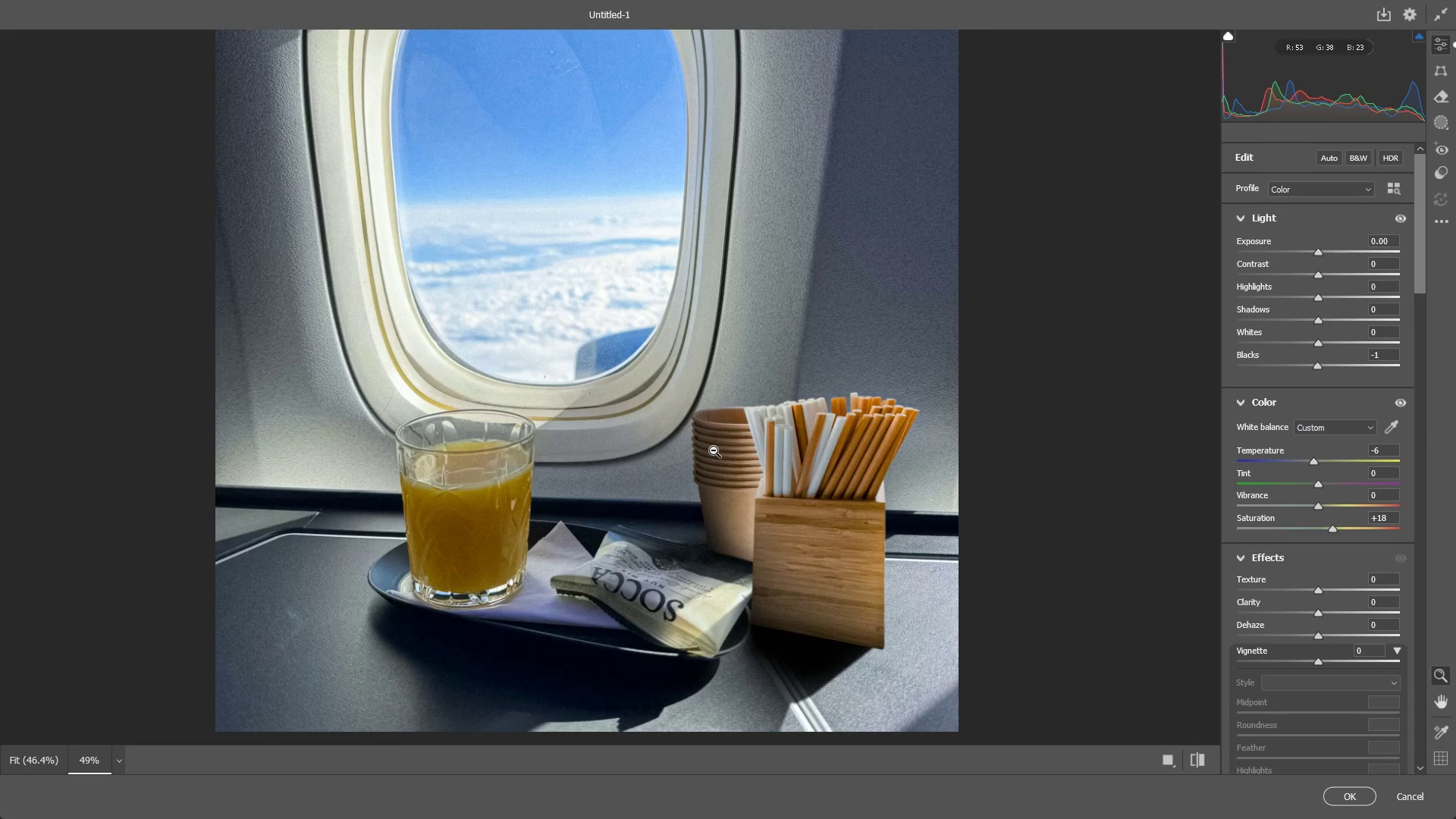 
left_click_drag(start_coordinate=[714, 497], to_coordinate=[711, 452])
 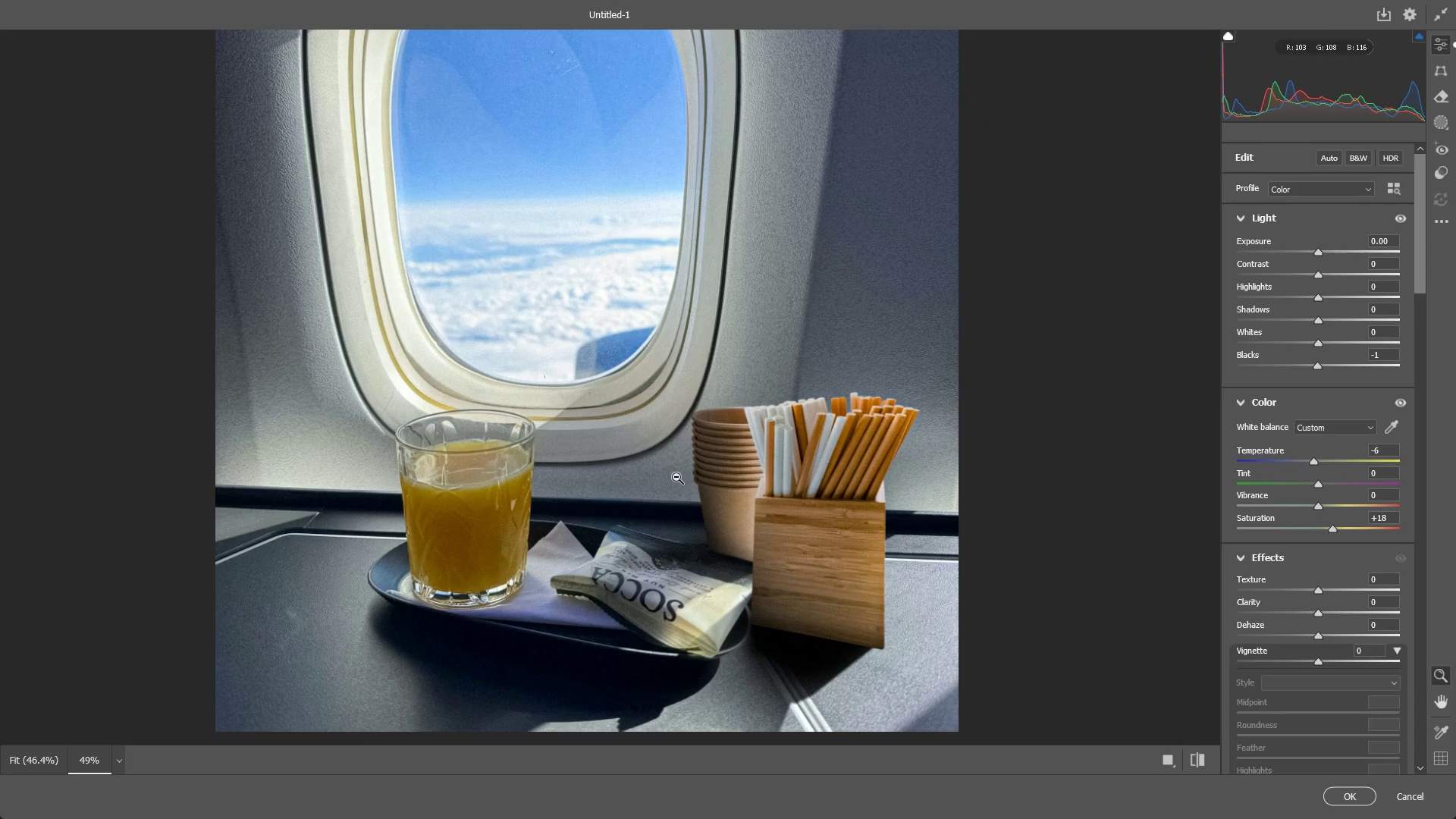 
left_click_drag(start_coordinate=[635, 405], to_coordinate=[610, 410])
 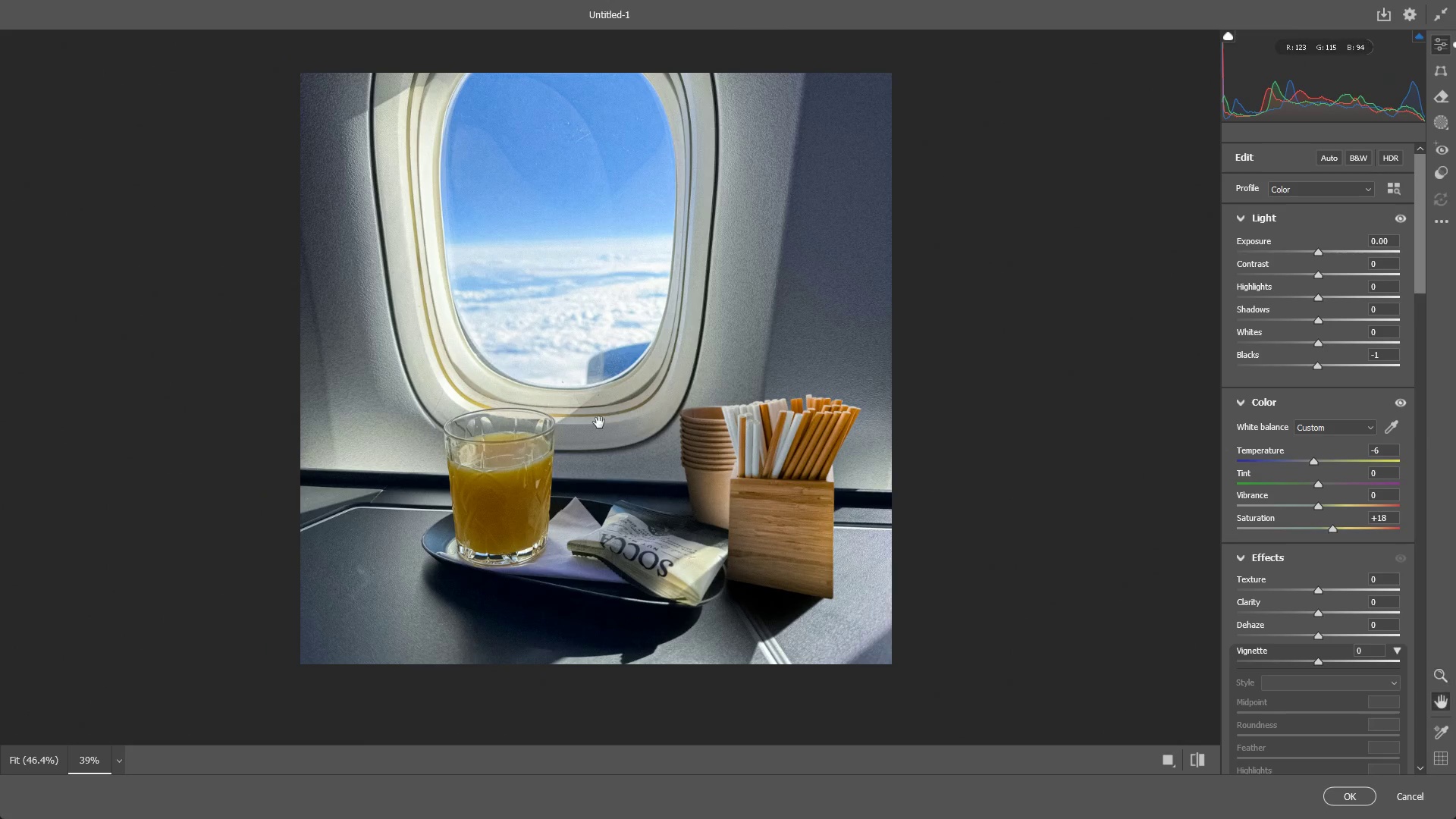 
hold_key(key=Space, duration=0.62)
 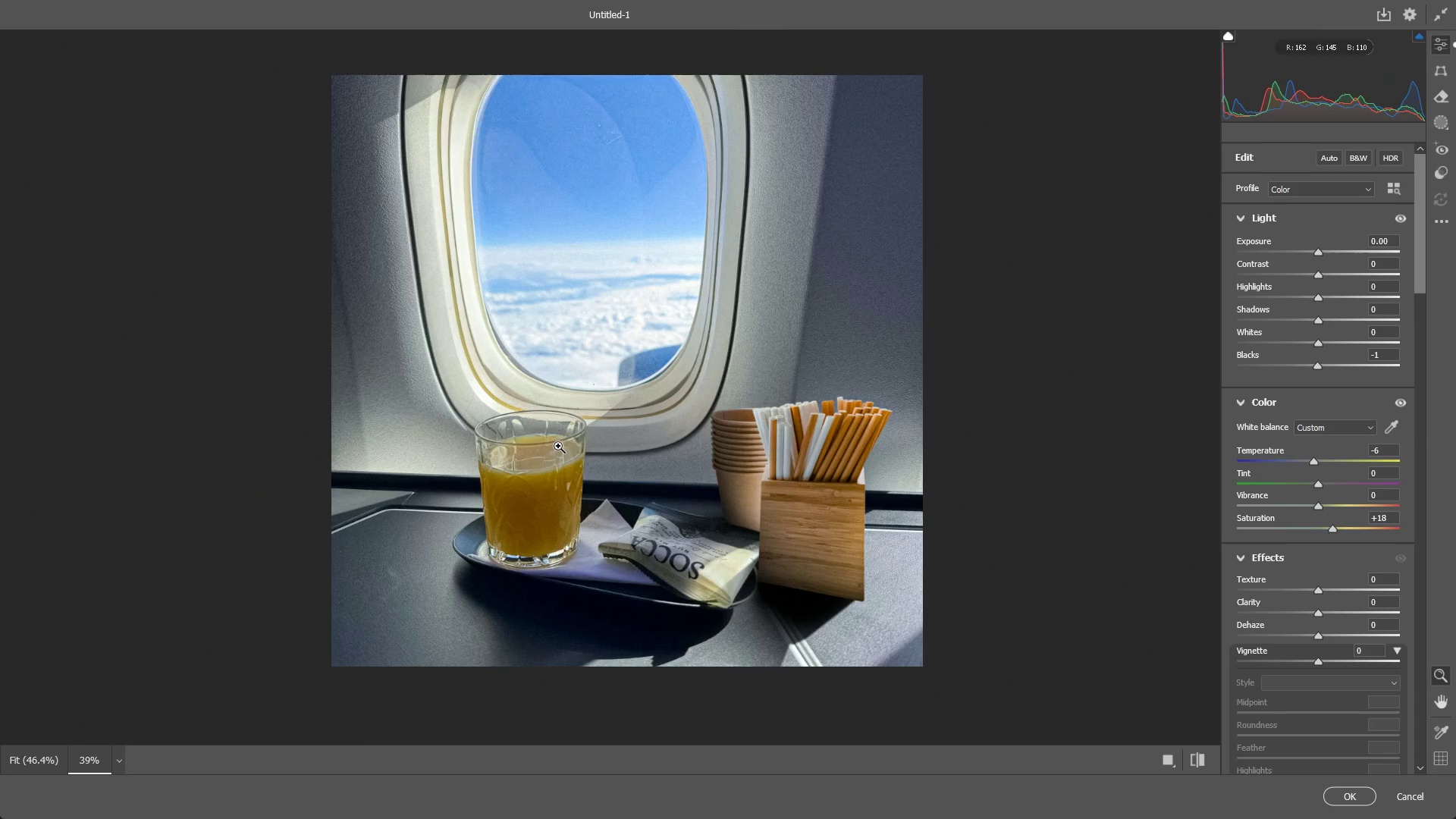 
left_click_drag(start_coordinate=[599, 422], to_coordinate=[630, 425])
 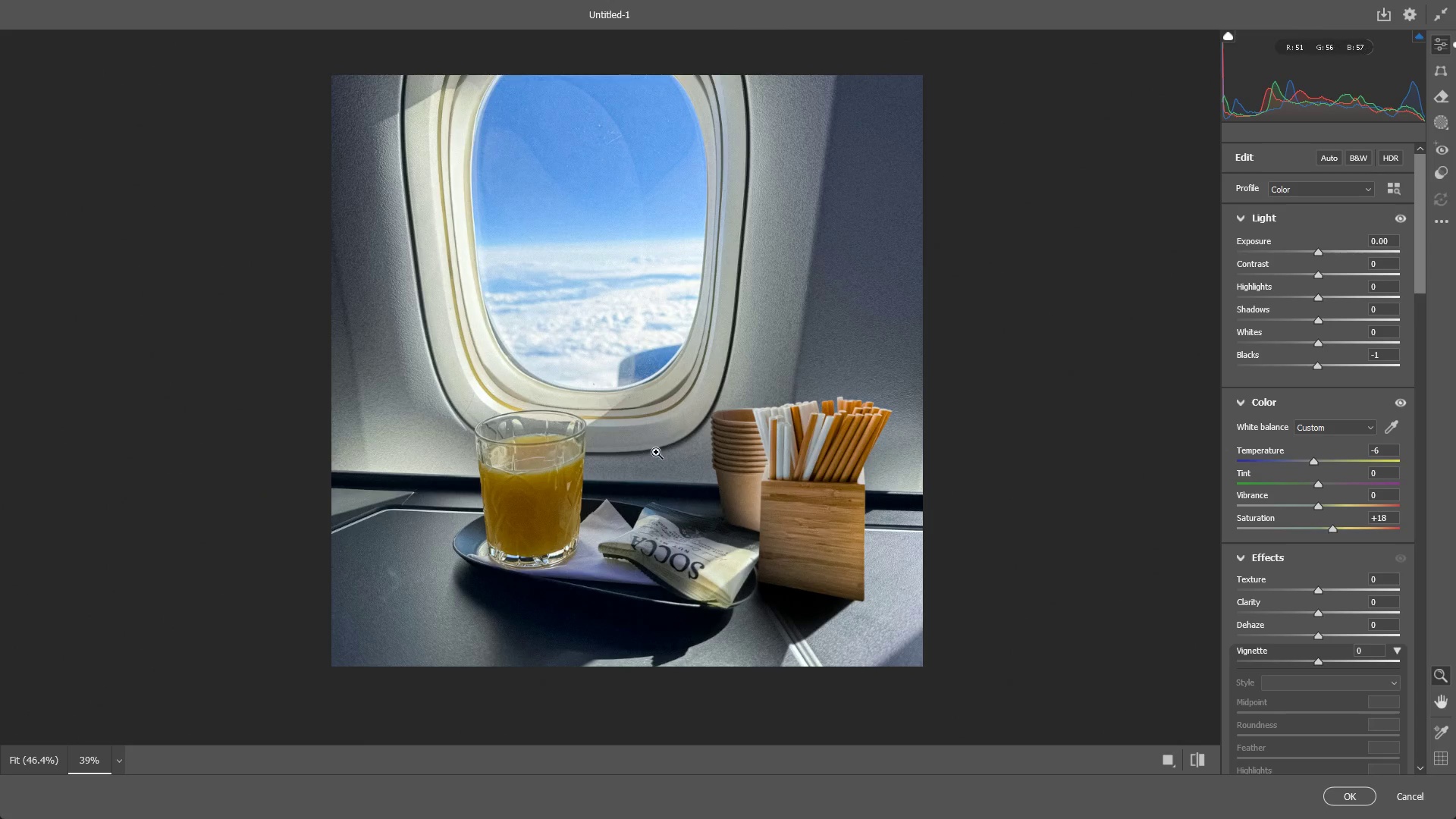 
left_click_drag(start_coordinate=[548, 428], to_coordinate=[665, 443])
 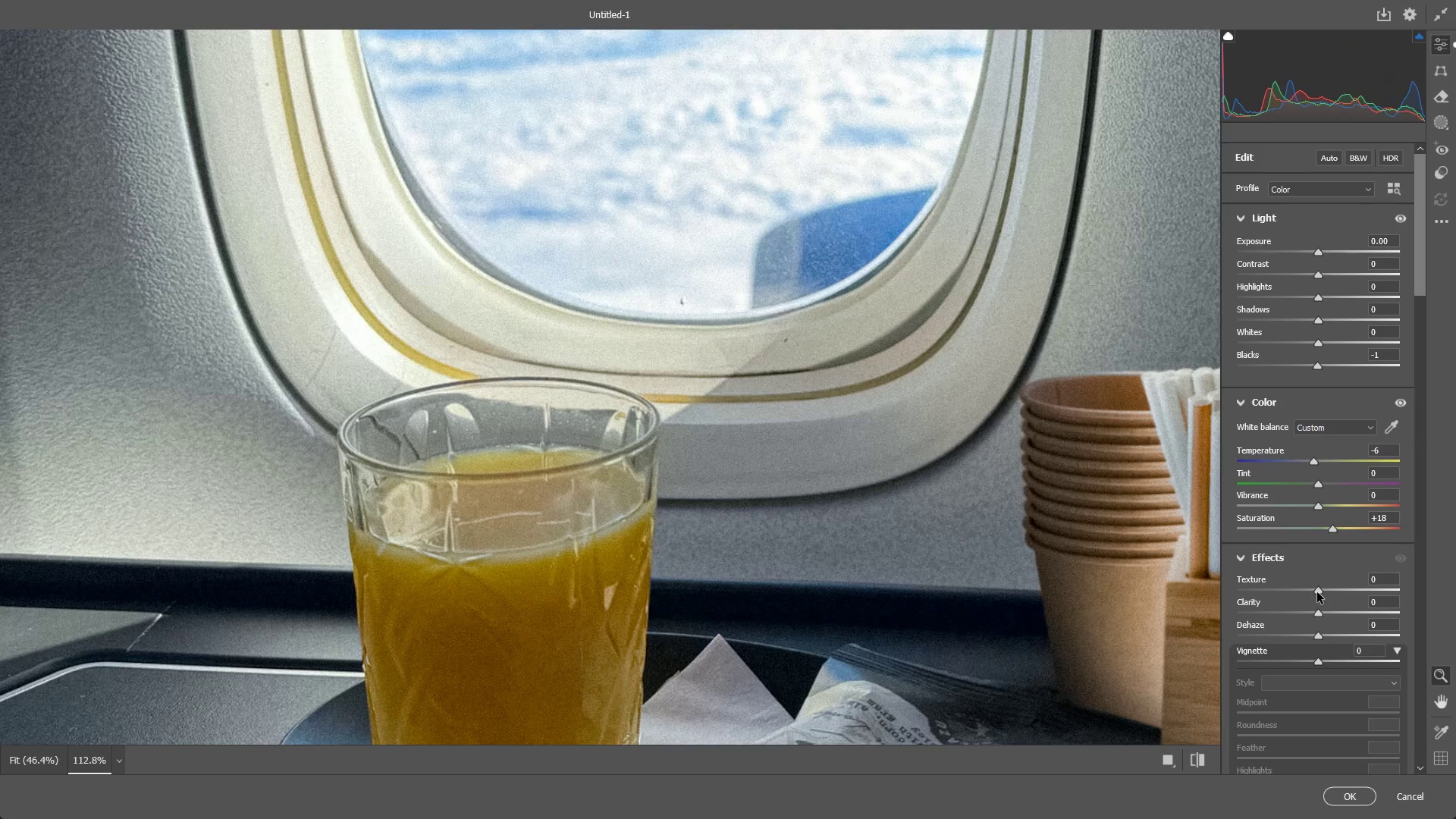 
left_click_drag(start_coordinate=[1319, 589], to_coordinate=[1325, 585])
 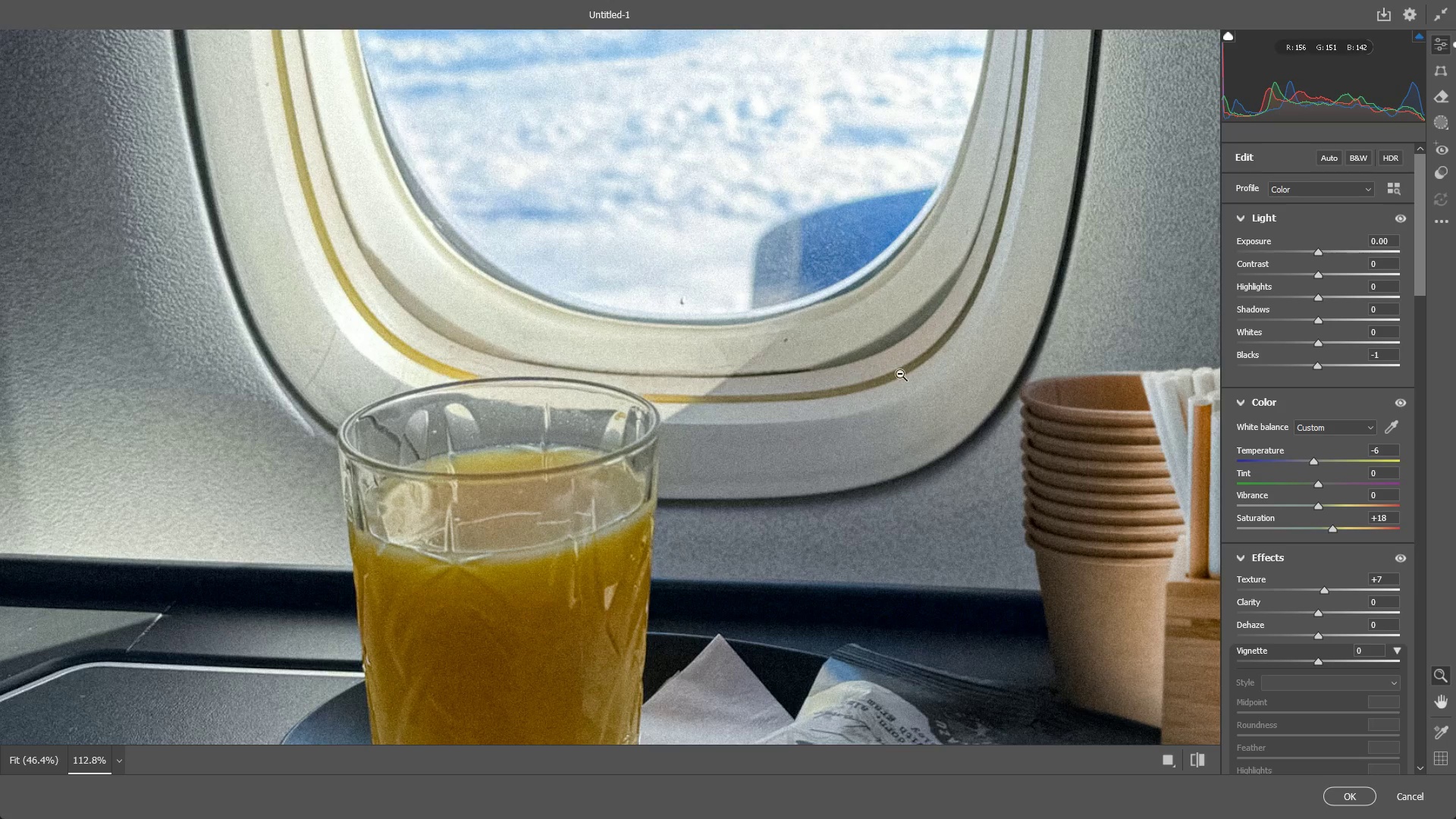 
left_click_drag(start_coordinate=[893, 375], to_coordinate=[851, 396])
 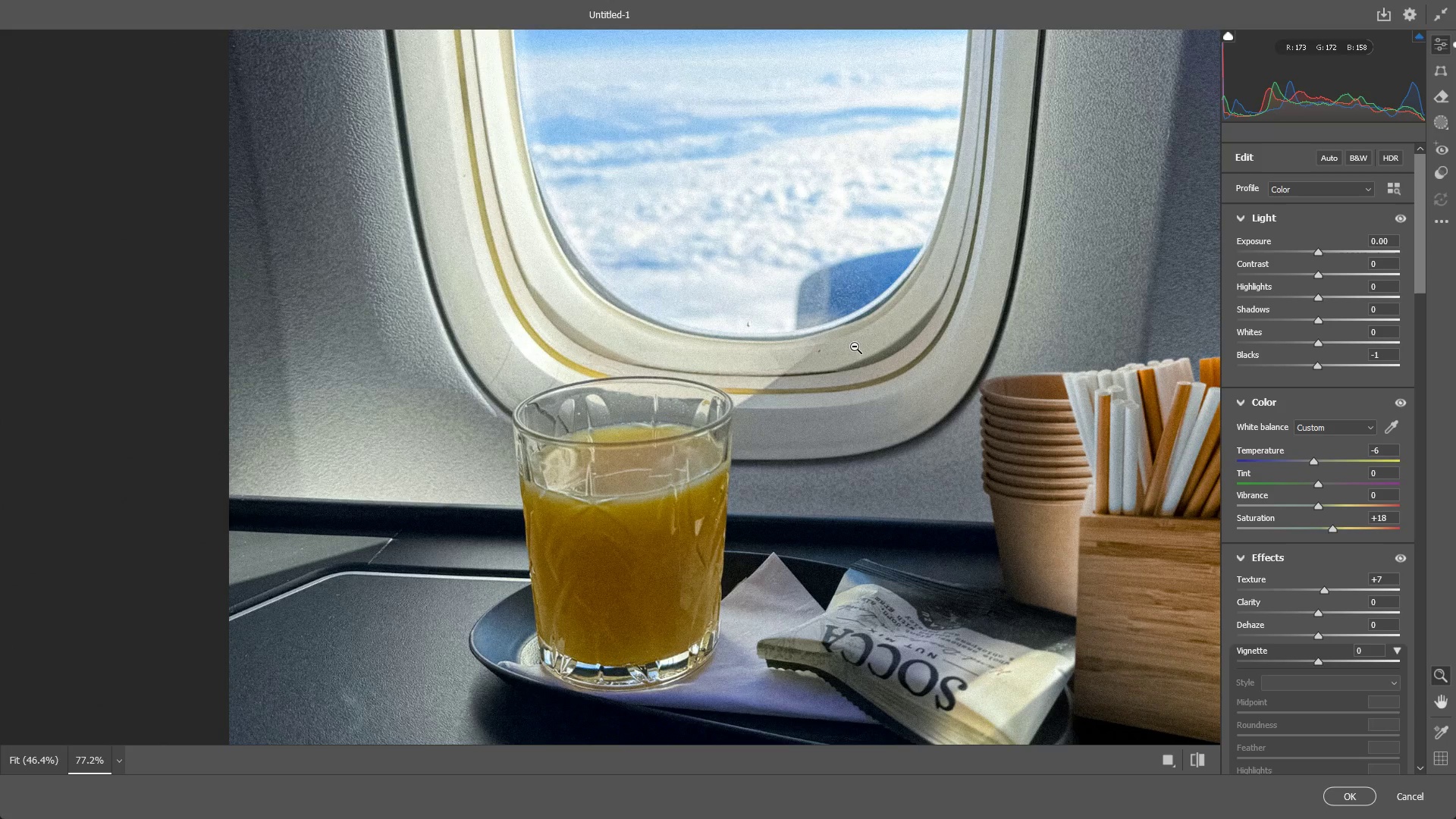 
wait(16.39)
 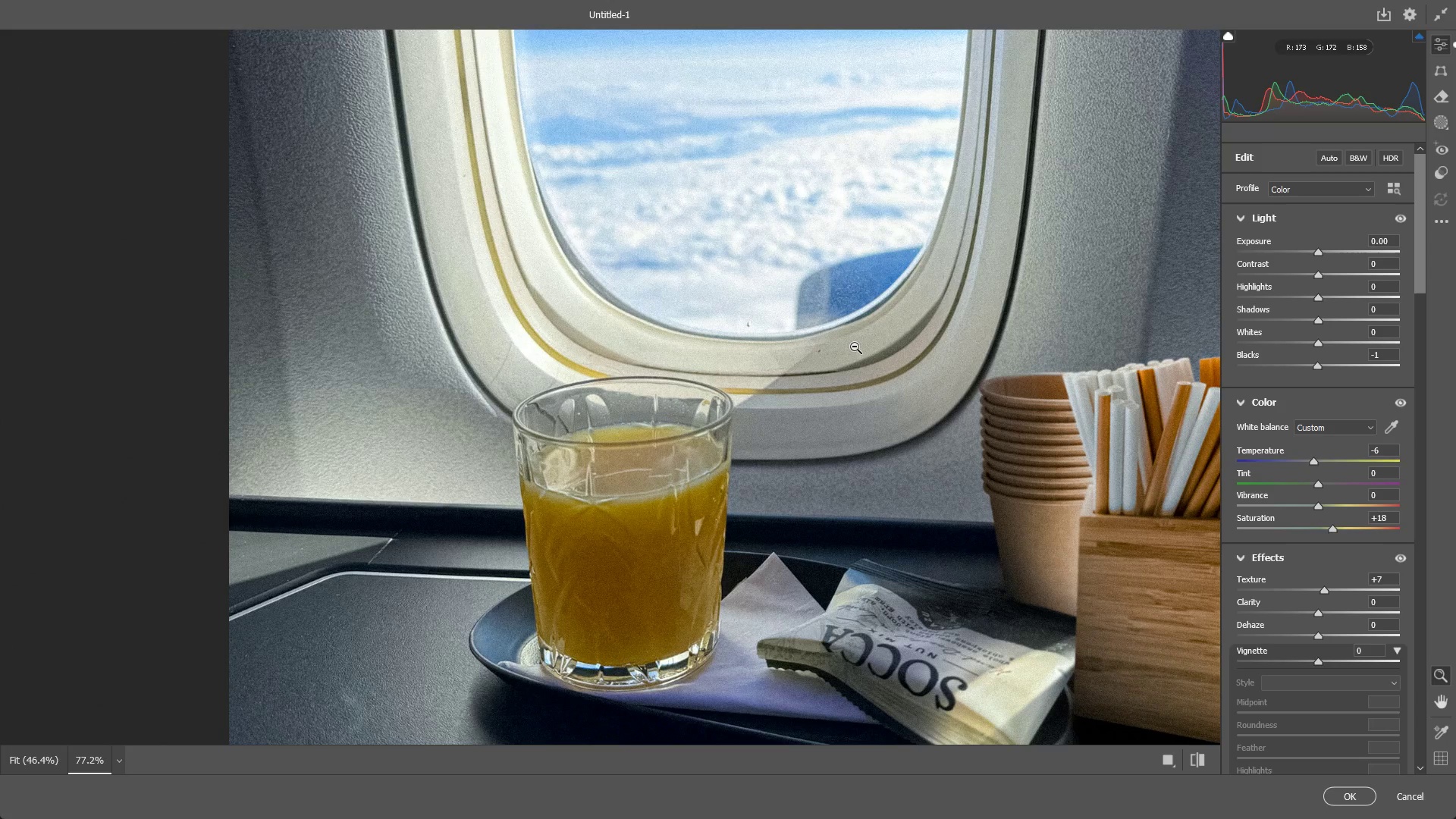 
left_click_drag(start_coordinate=[739, 415], to_coordinate=[653, 414])
 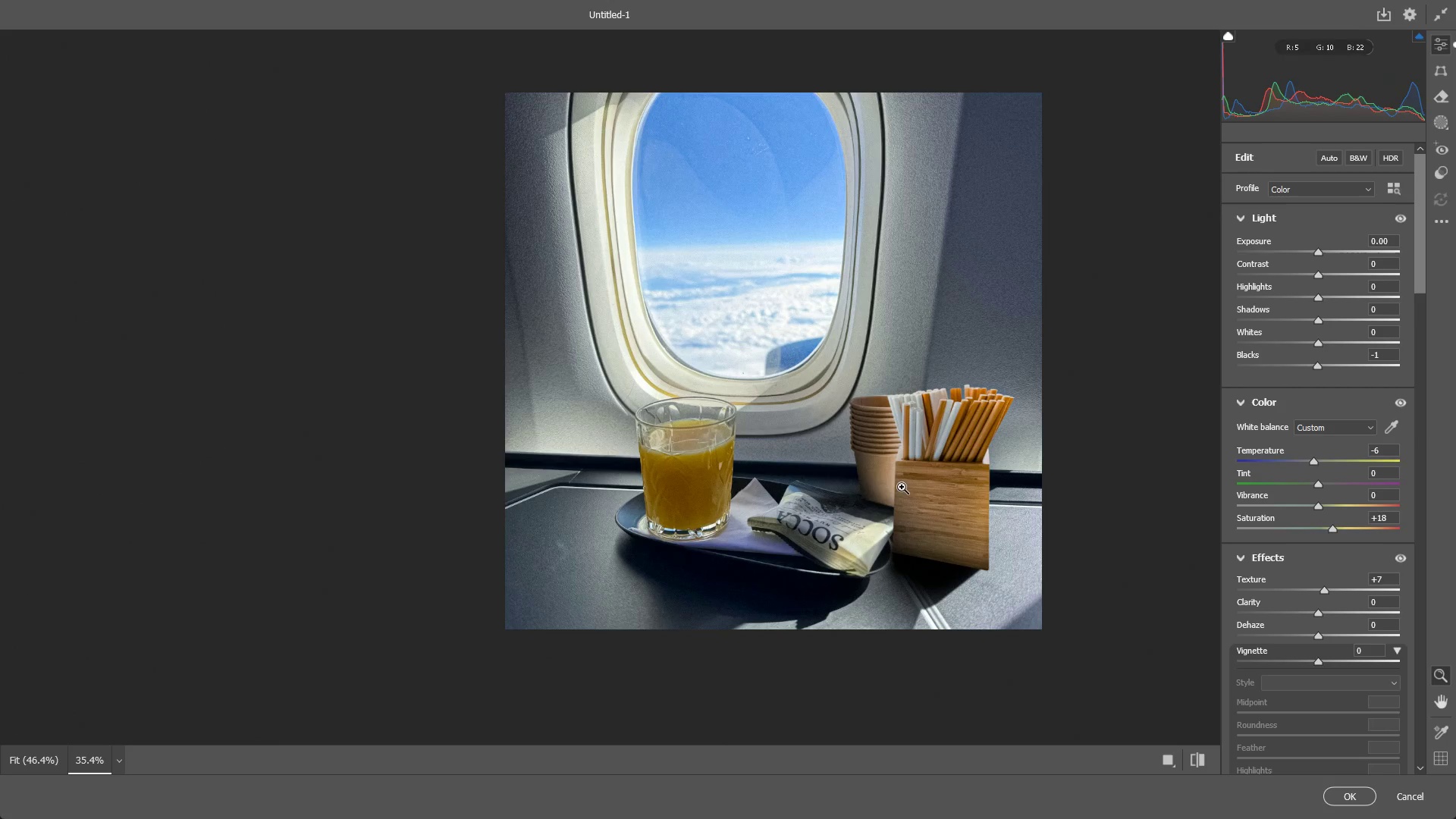 
key(Control+Z)
 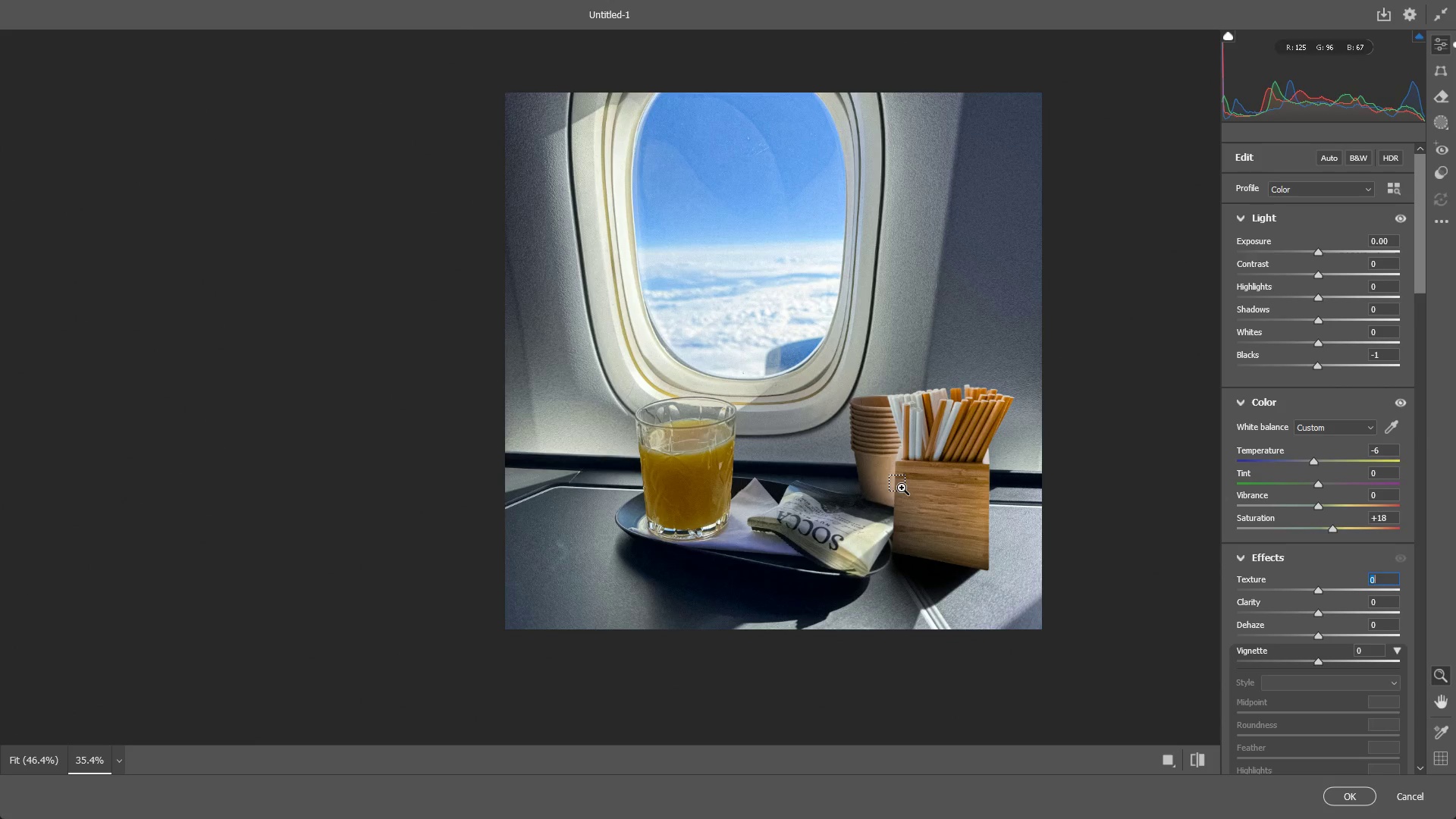 
key(Control+Shift+ShiftLeft)
 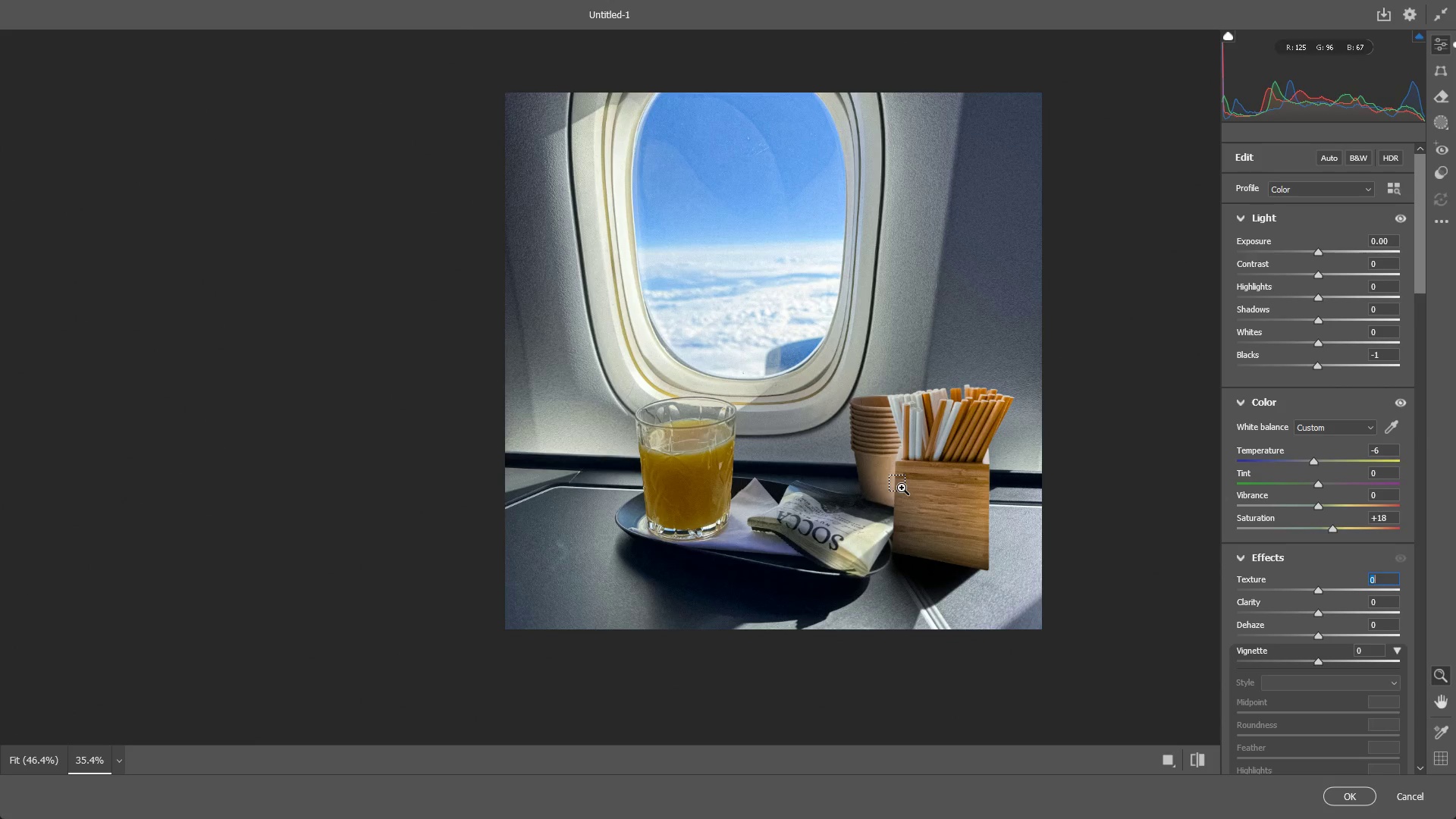 
key(Control+Shift+Z)
 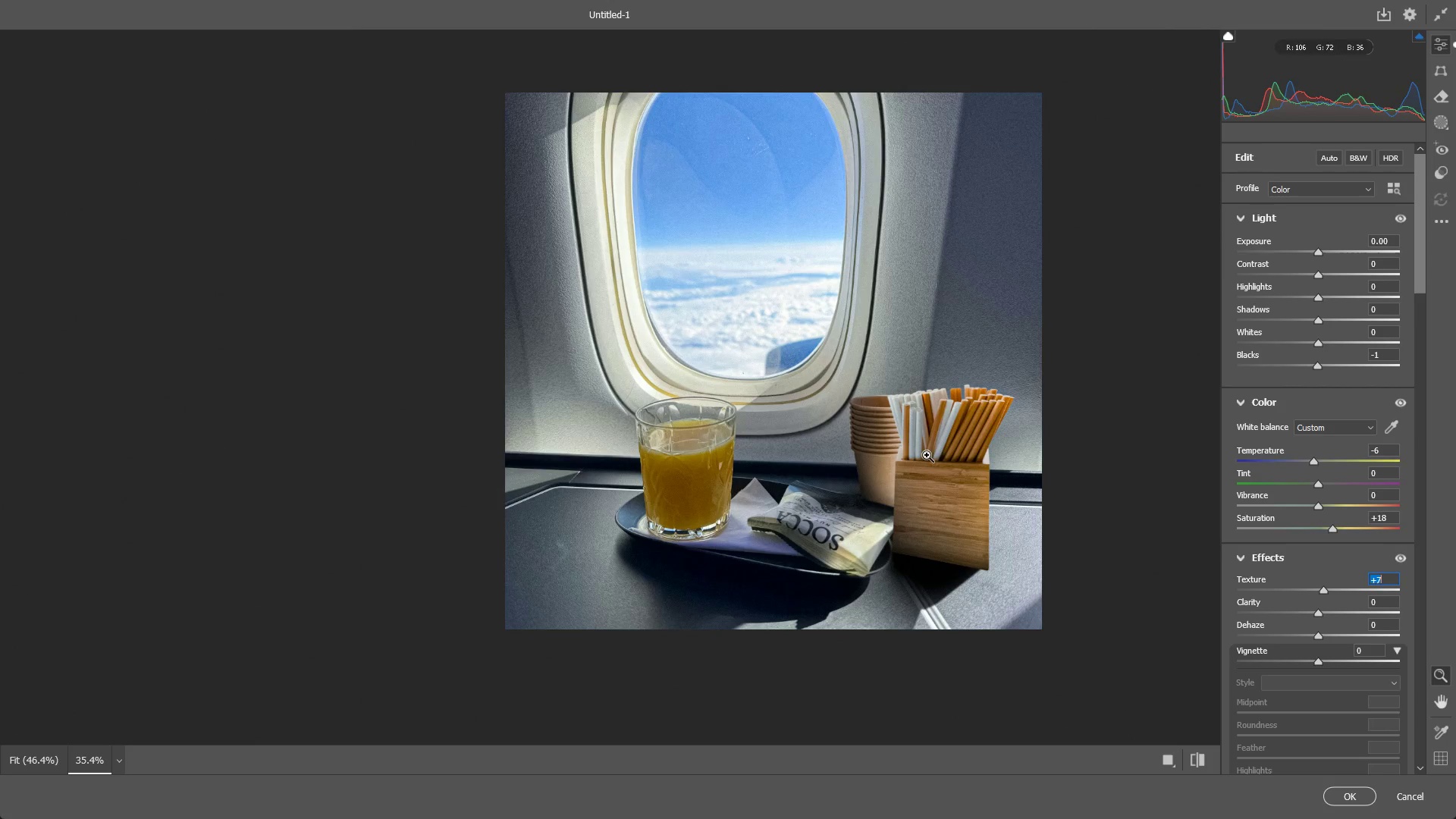 
left_click_drag(start_coordinate=[927, 455], to_coordinate=[999, 447])
 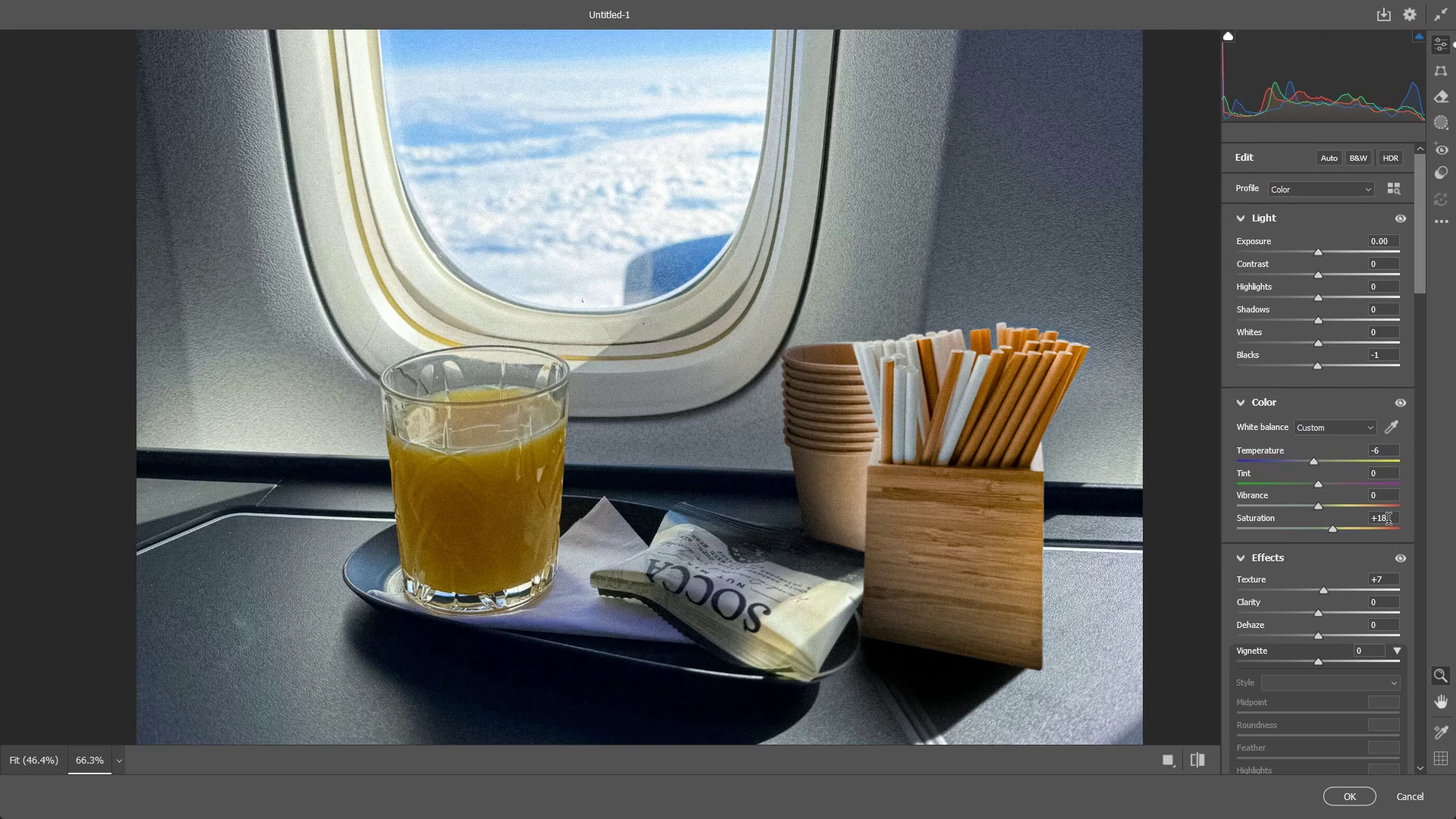 
double_click([1391, 520])
 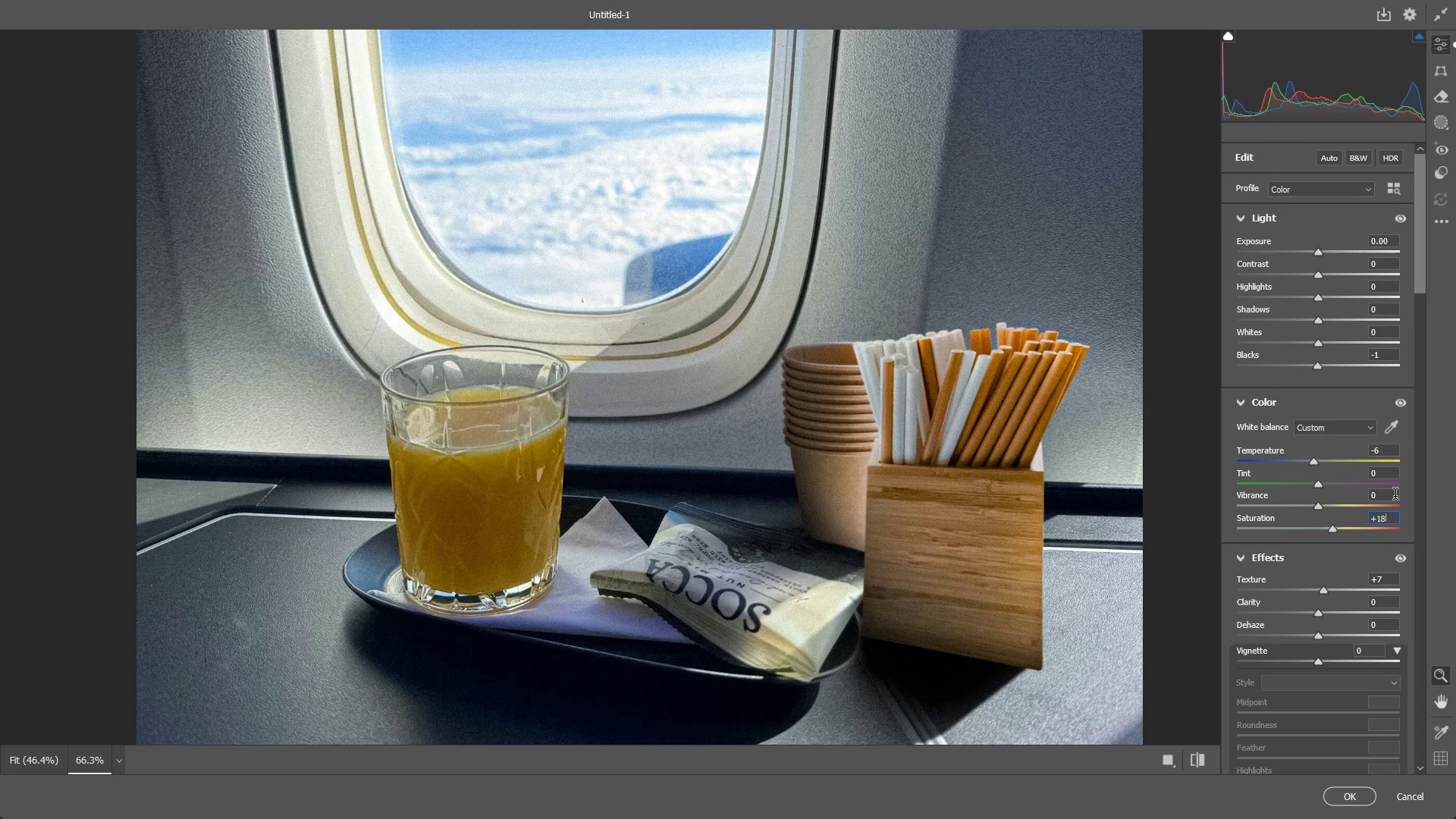 
key(Backspace)
 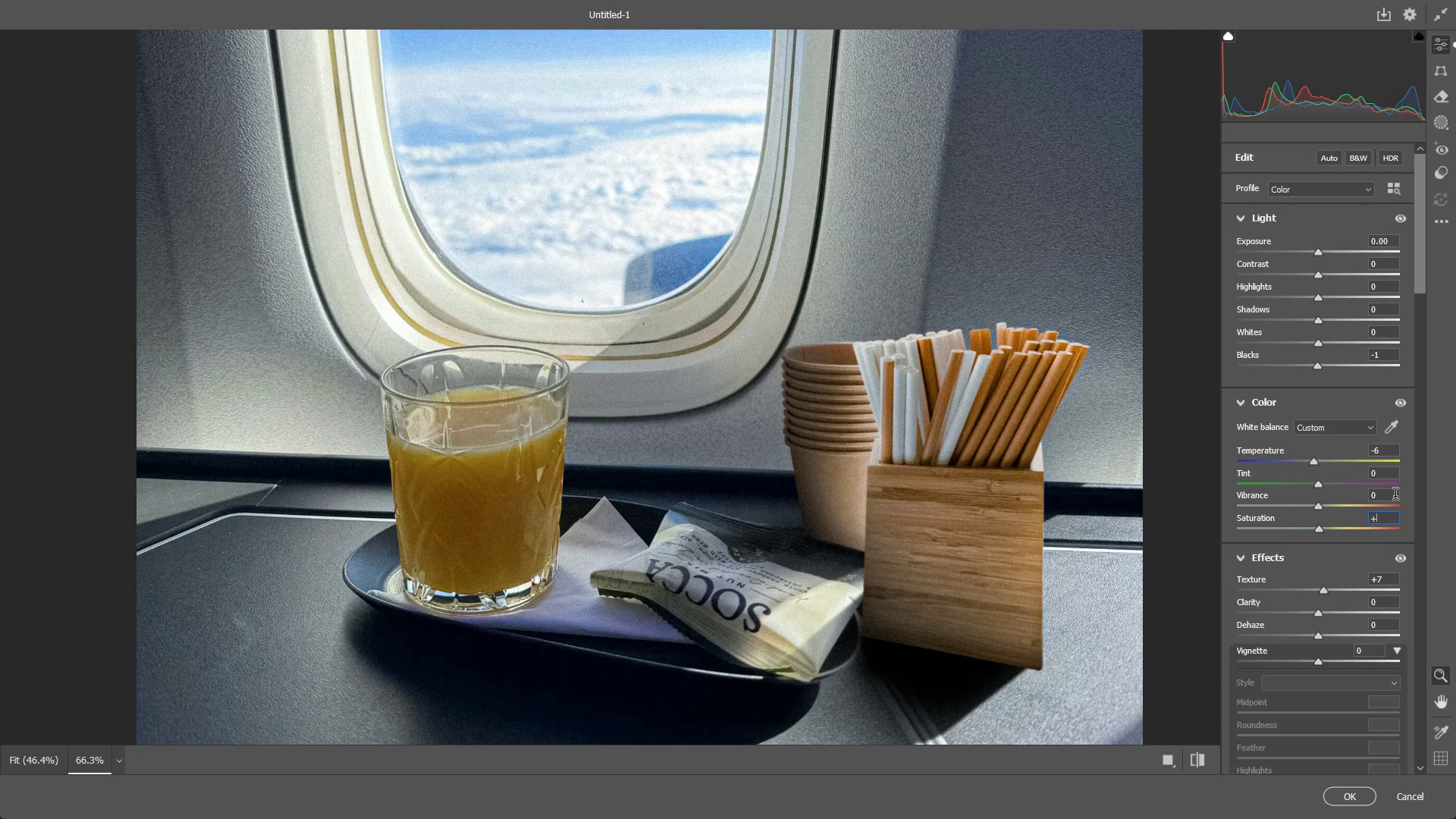 
key(Backspace)
 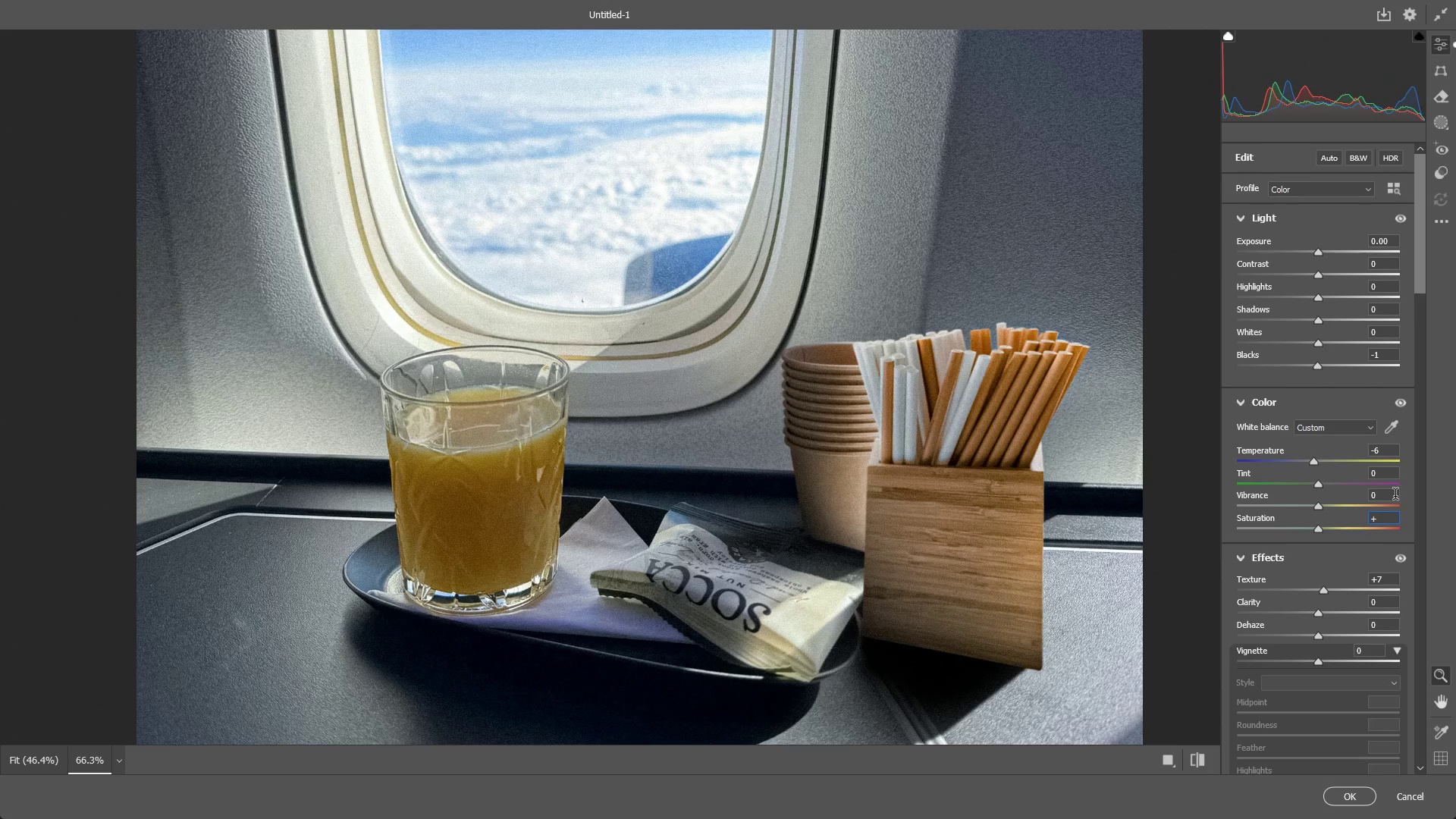 
key(Numpad5)
 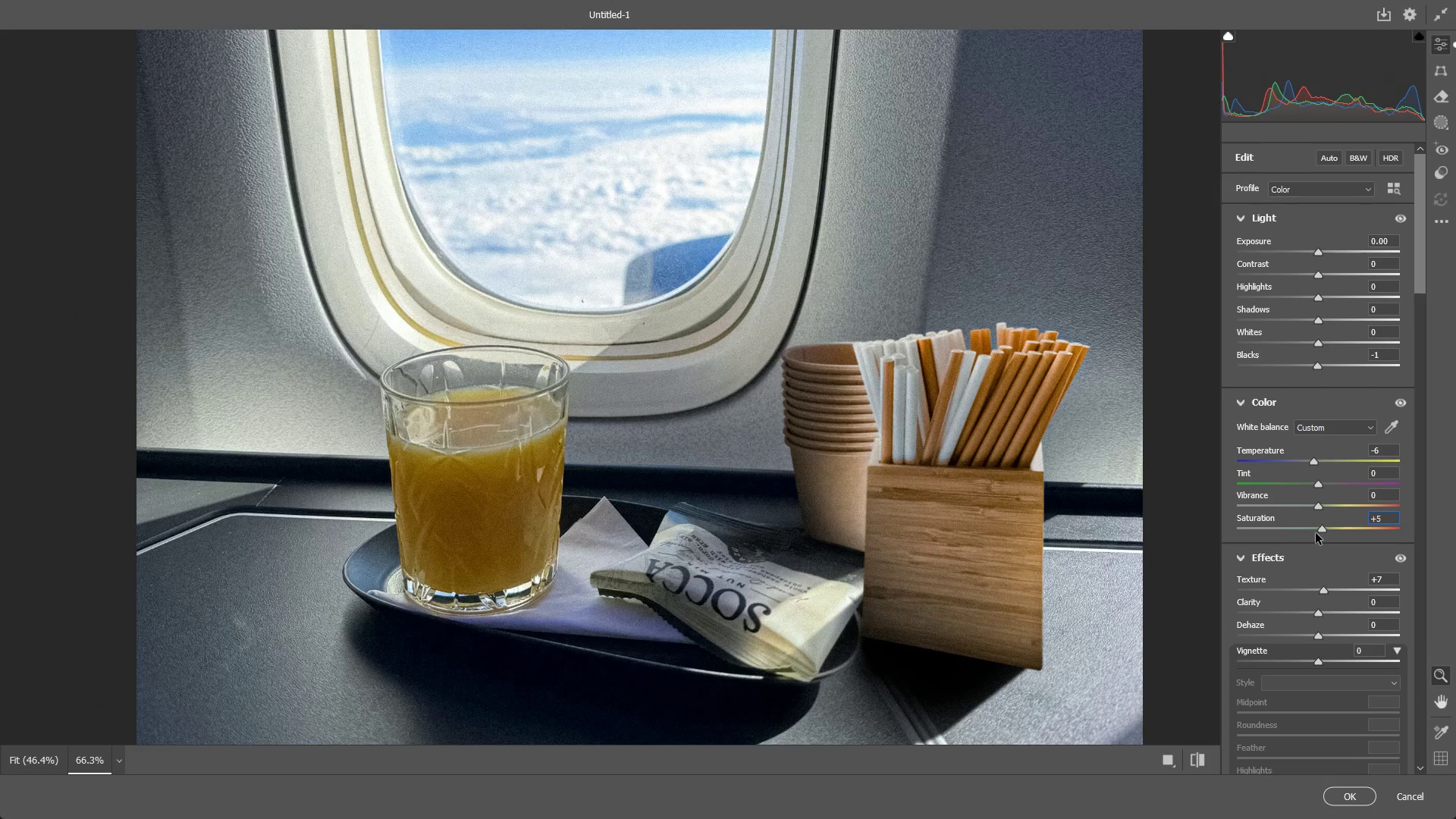 
left_click_drag(start_coordinate=[1321, 507], to_coordinate=[1370, 510])
 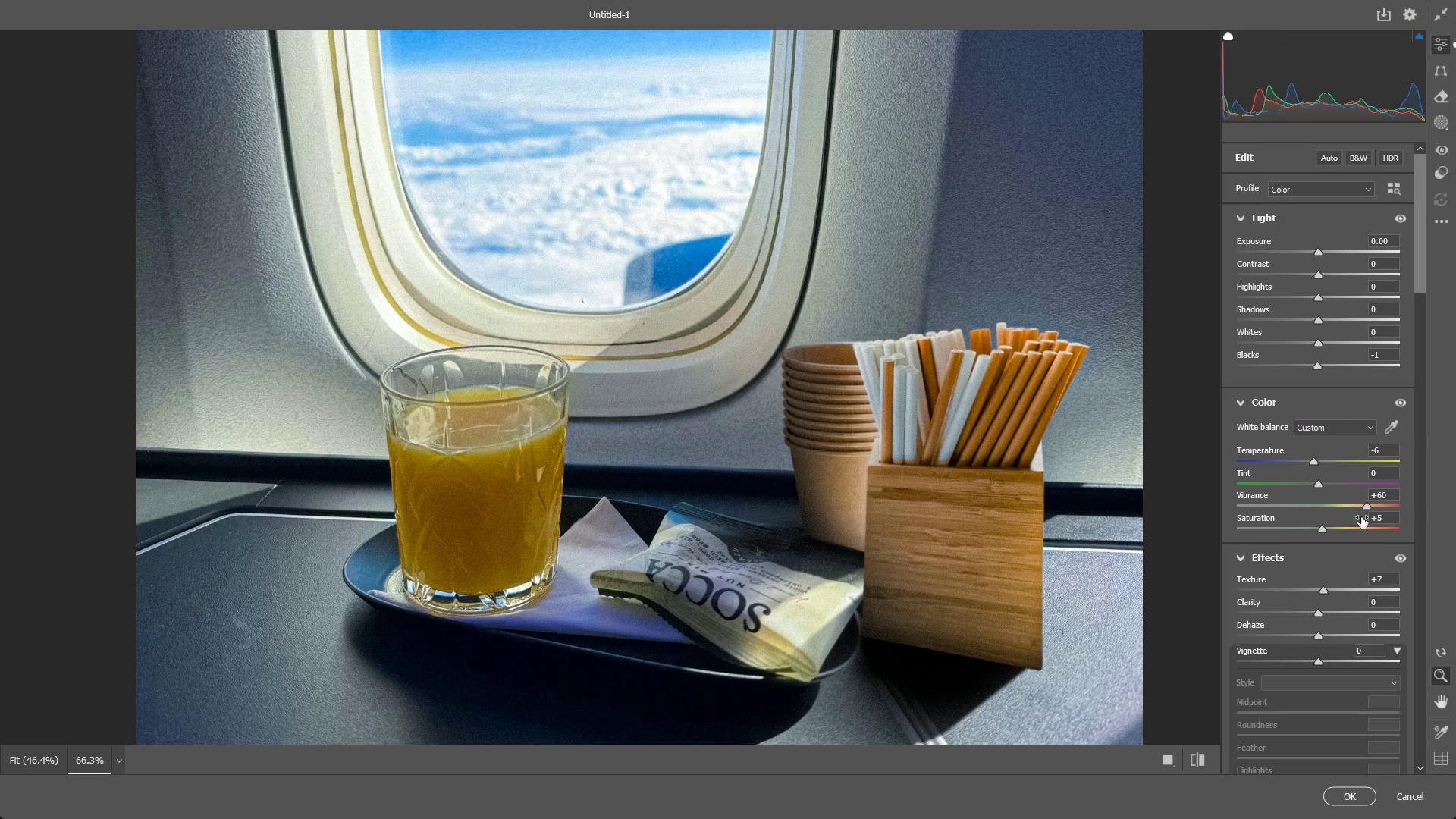 
key(Control+ControlLeft)
 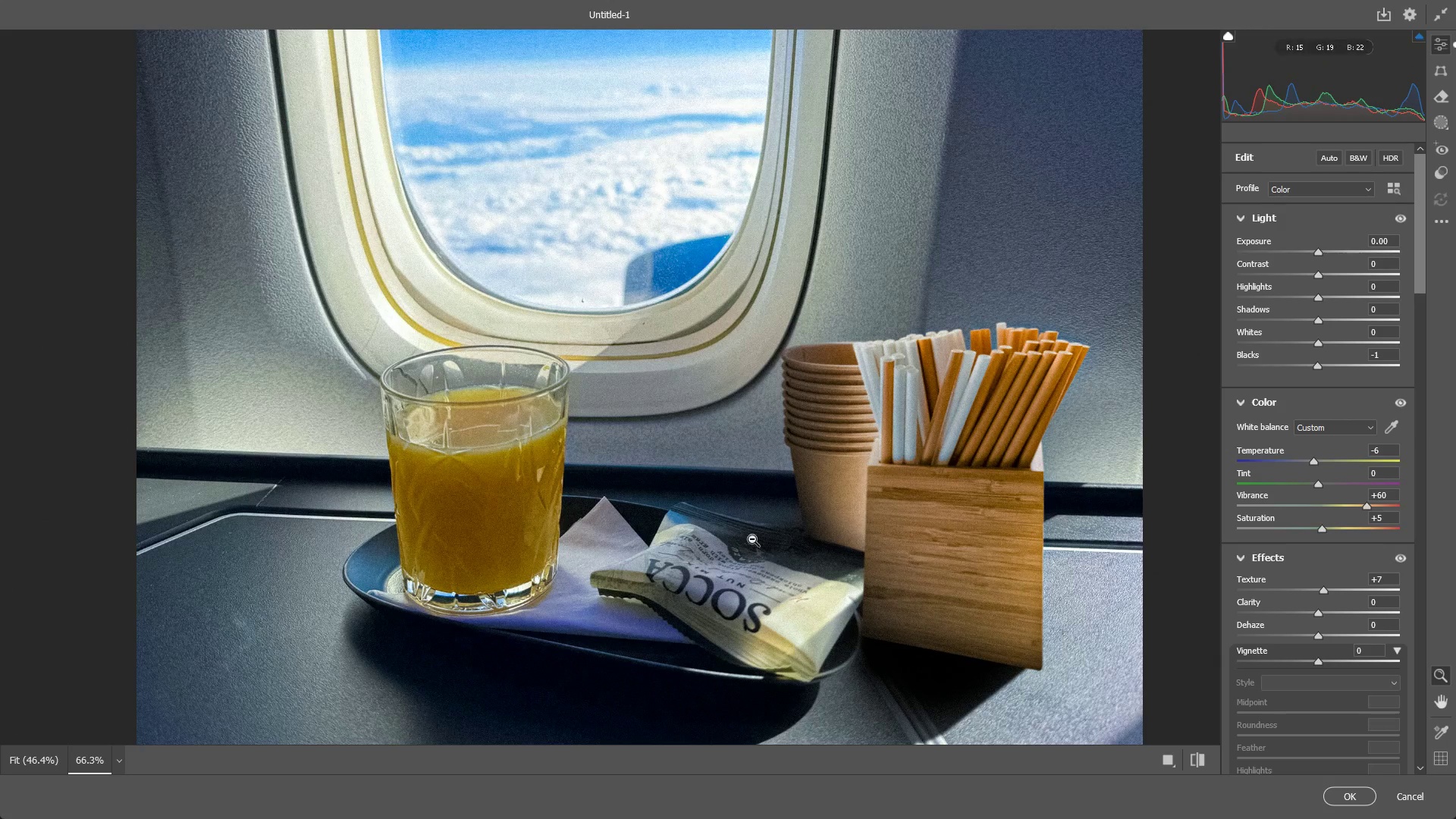 
left_click_drag(start_coordinate=[750, 538], to_coordinate=[659, 519])
 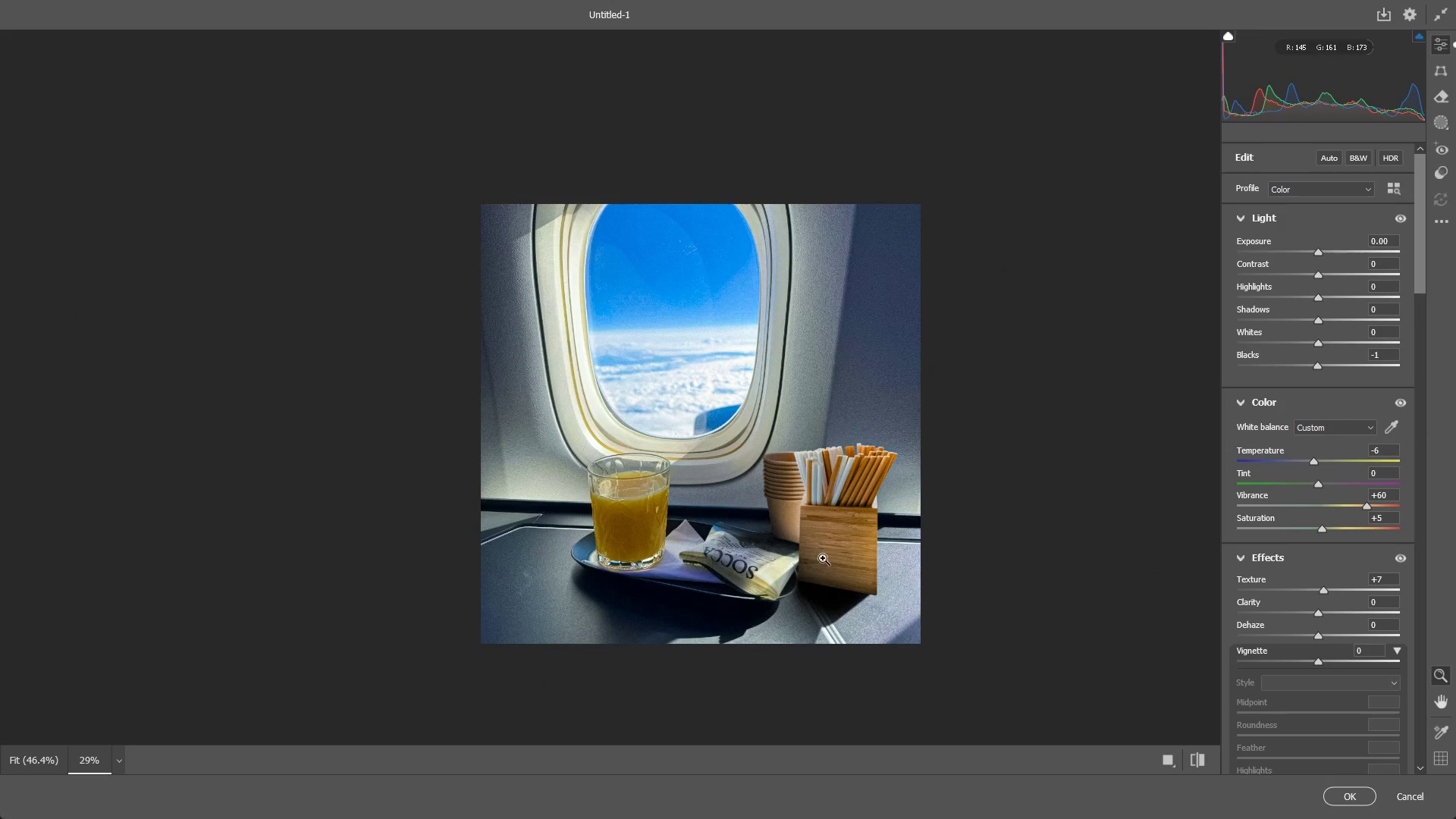 
key(Control+Z)
 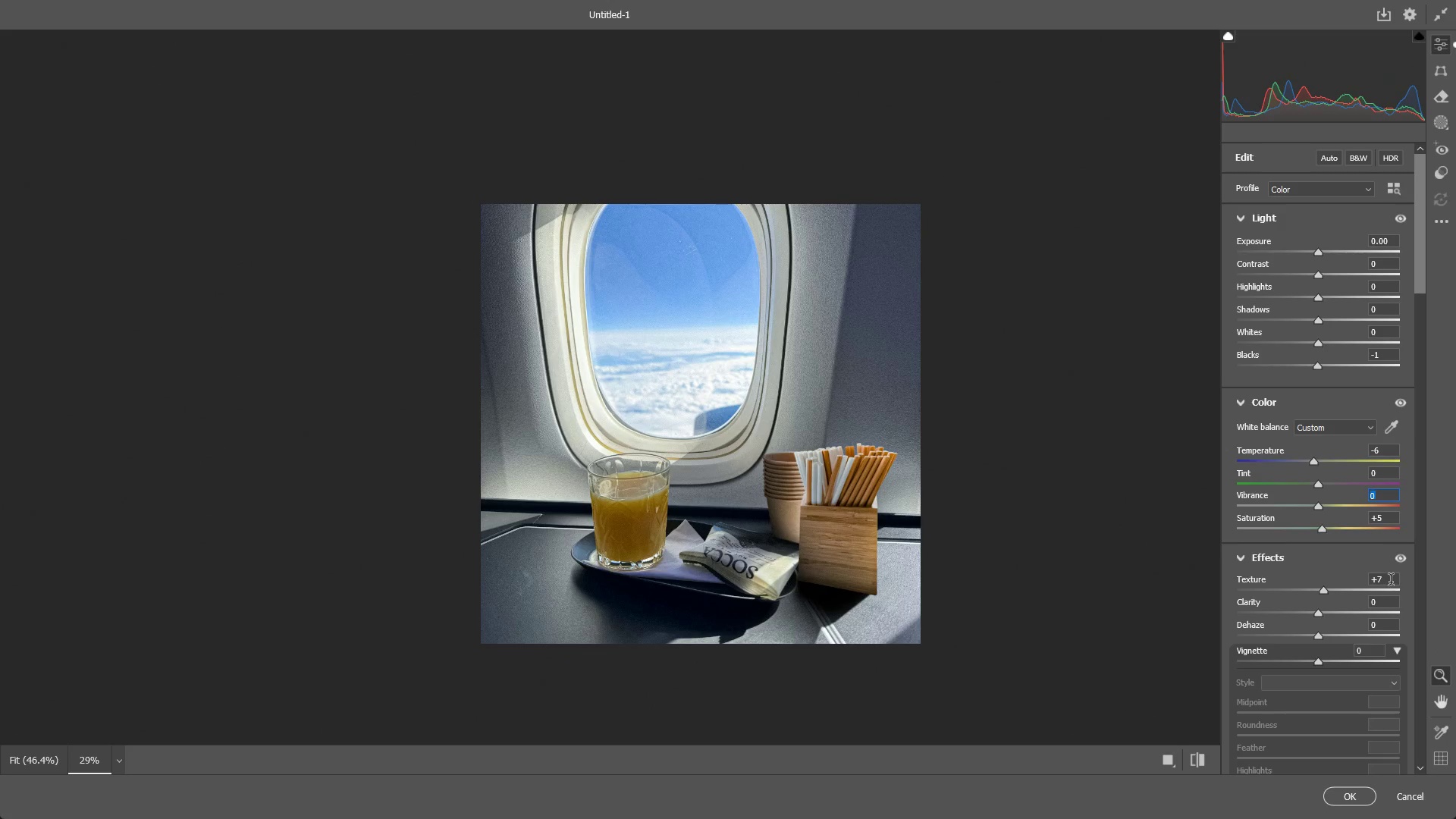 
key(ArrowRight)
 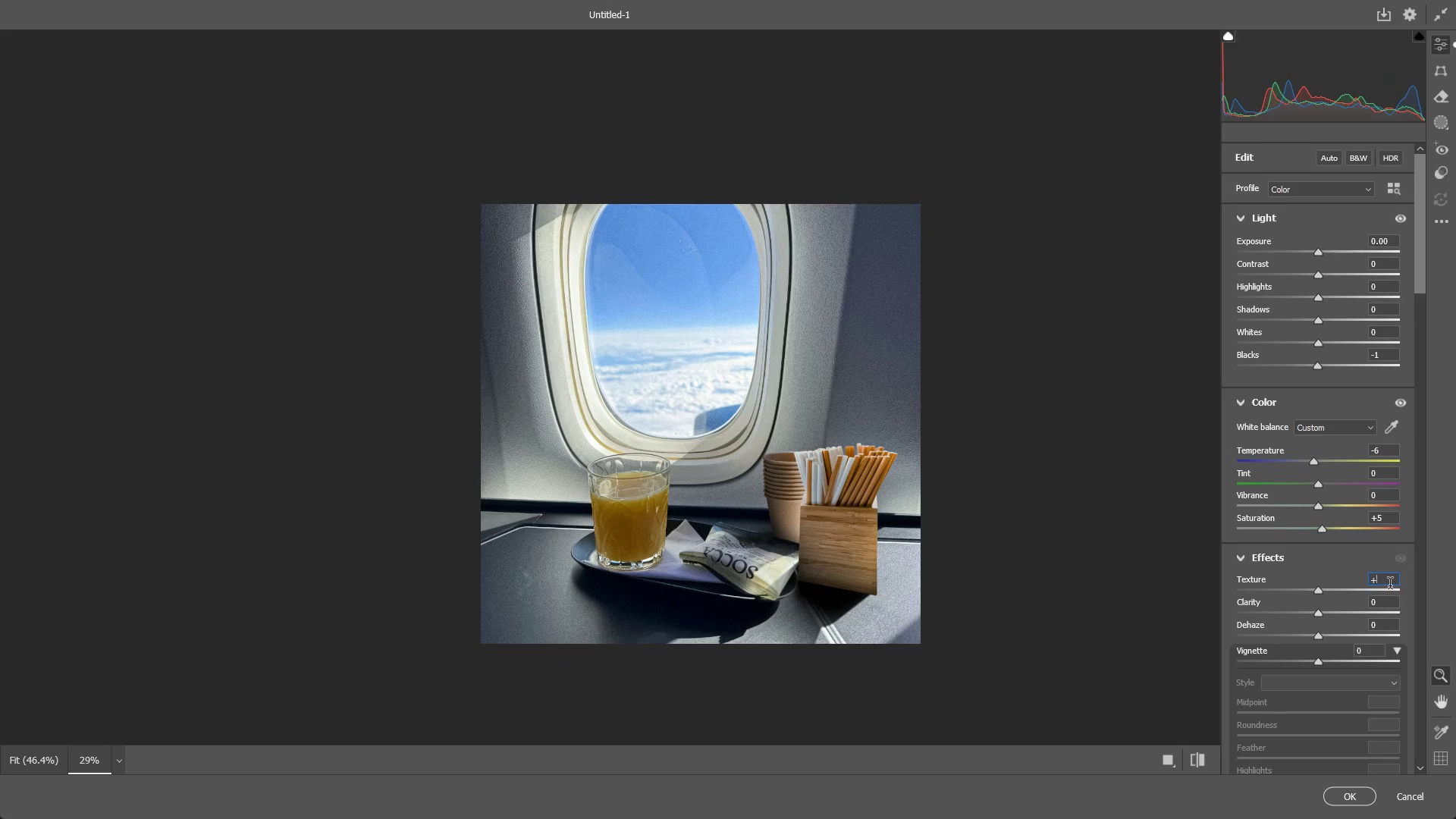 
key(Backspace)
 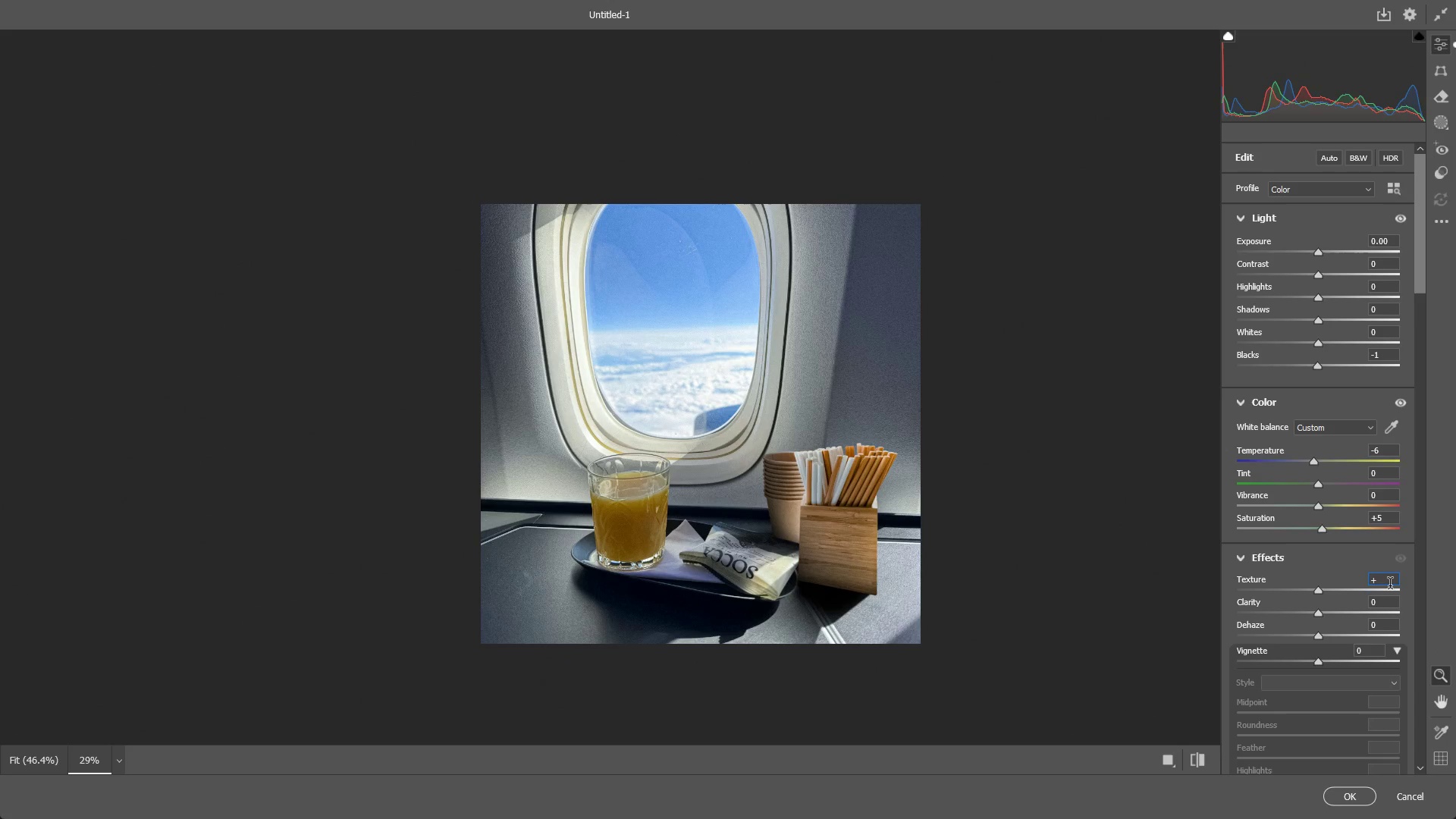 
key(Numpad5)
 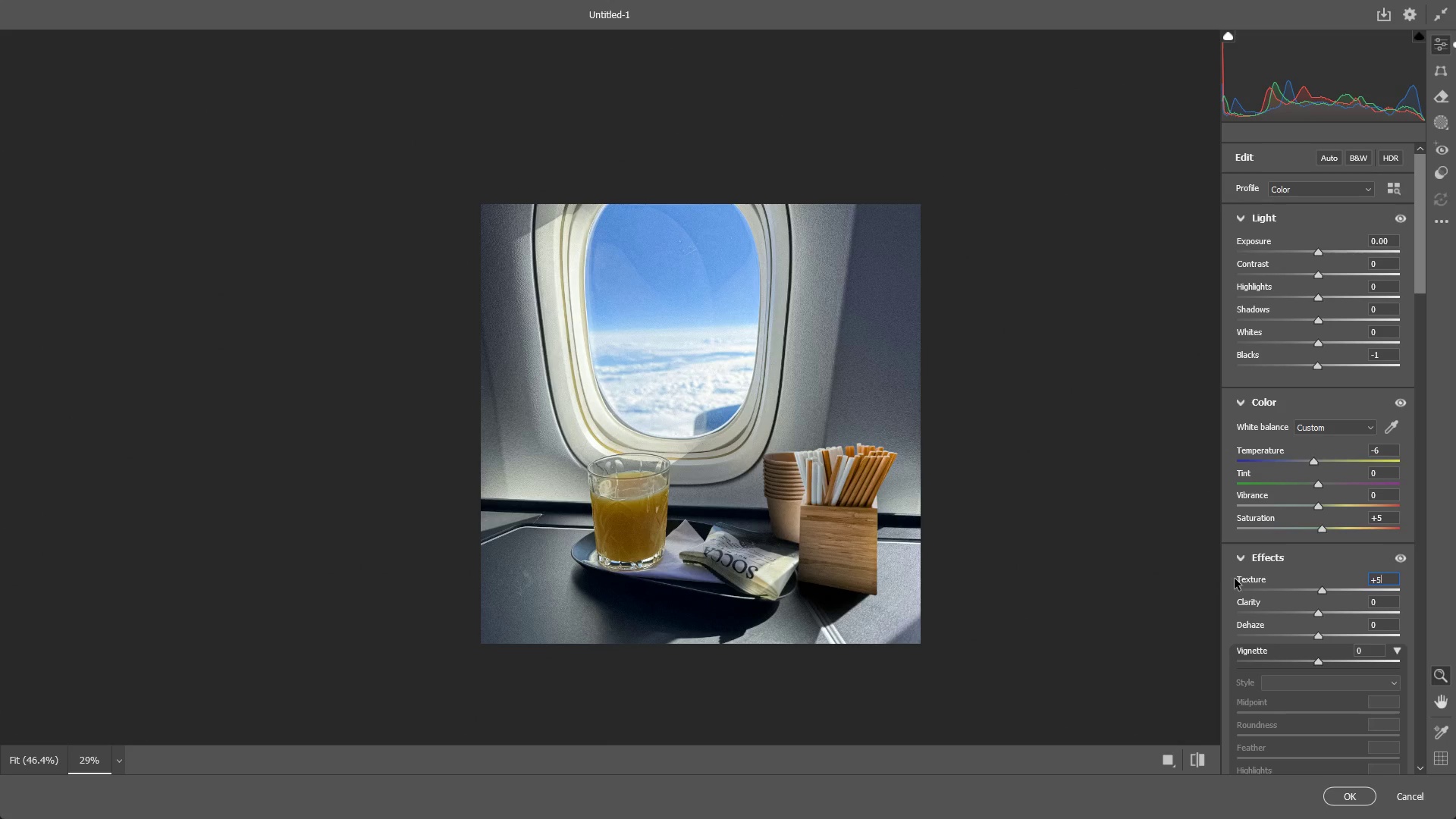 
wait(10.89)
 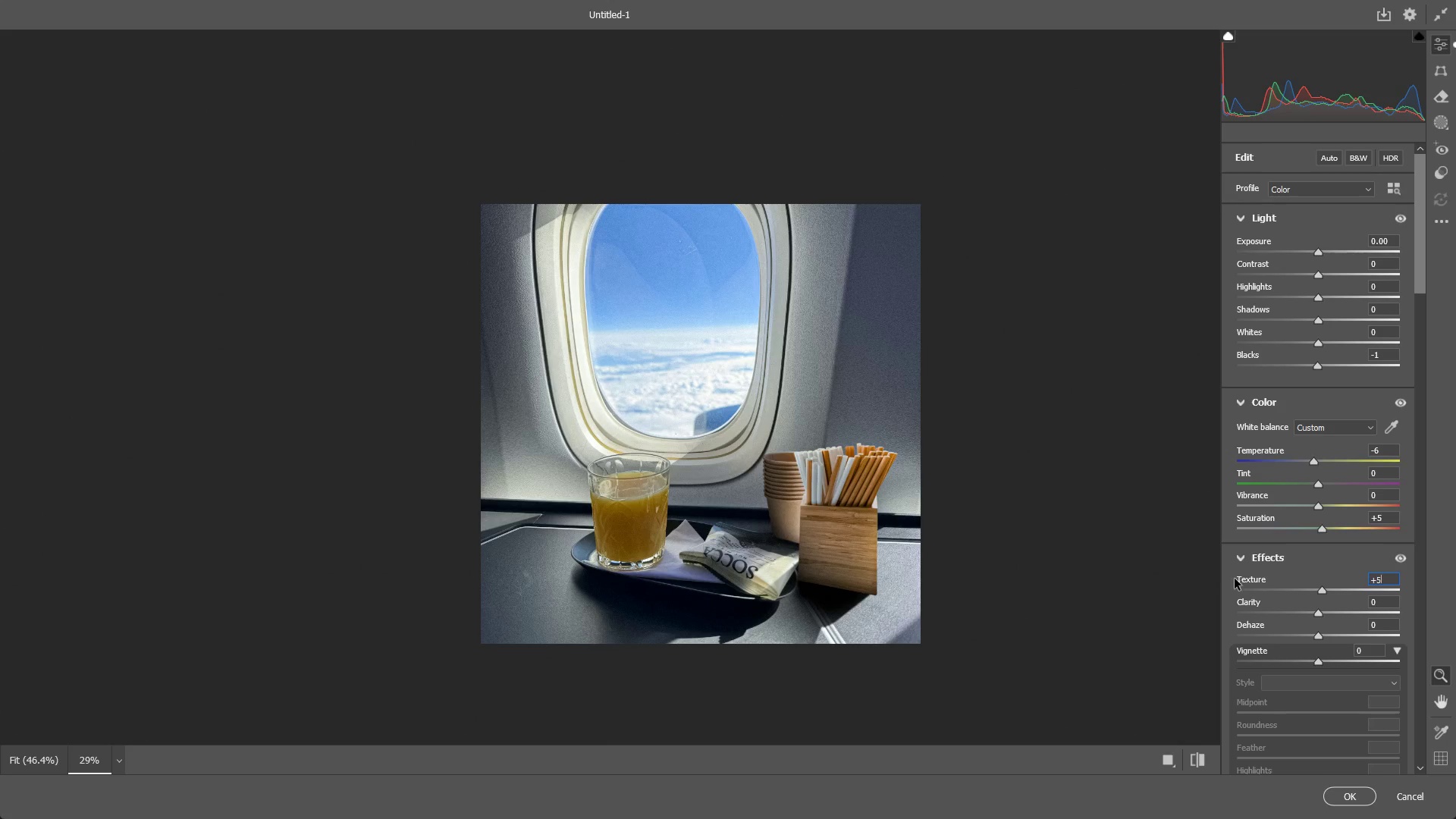 
double_click([1315, 366])
 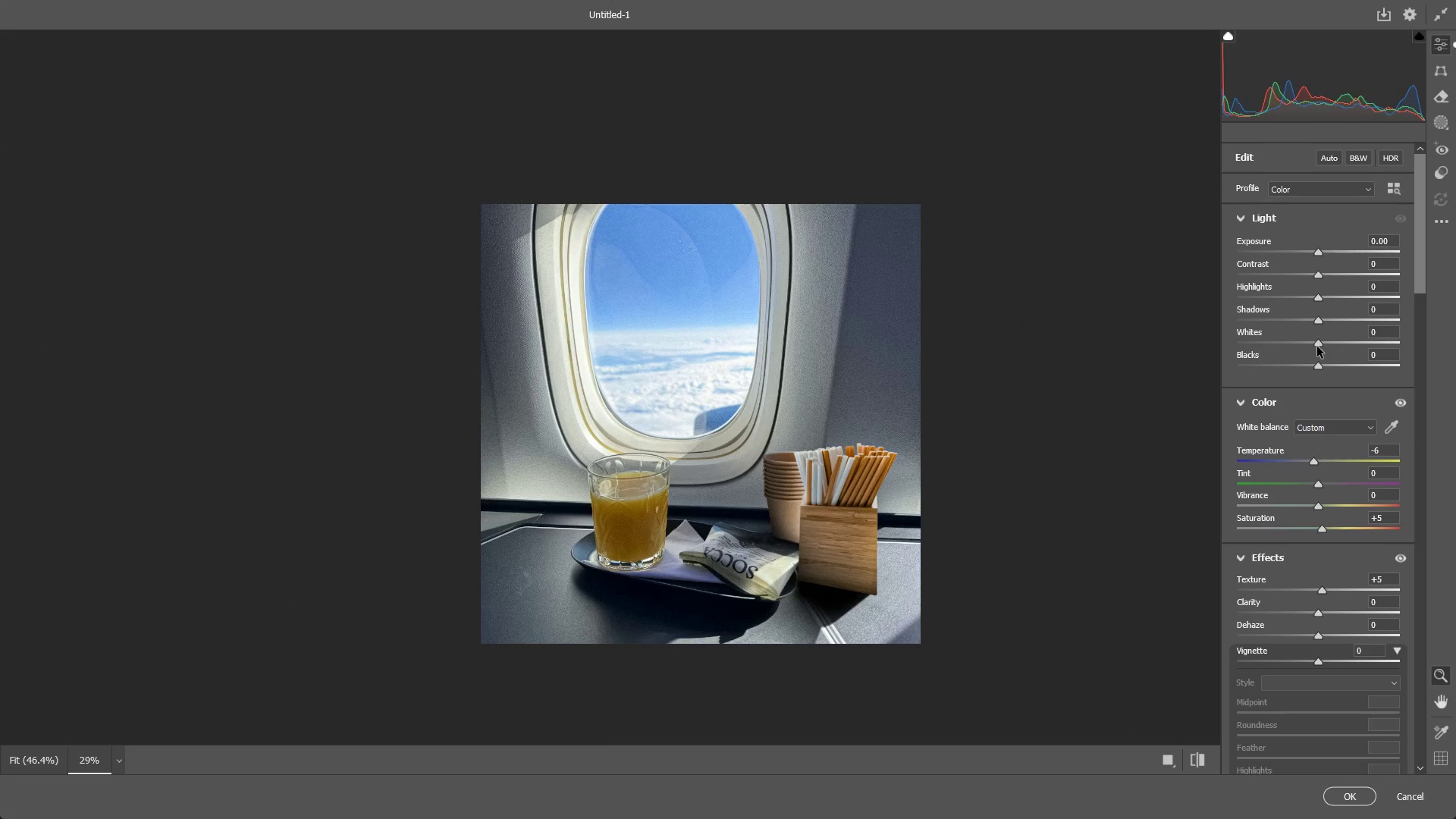 
left_click_drag(start_coordinate=[1317, 345], to_coordinate=[1338, 348])
 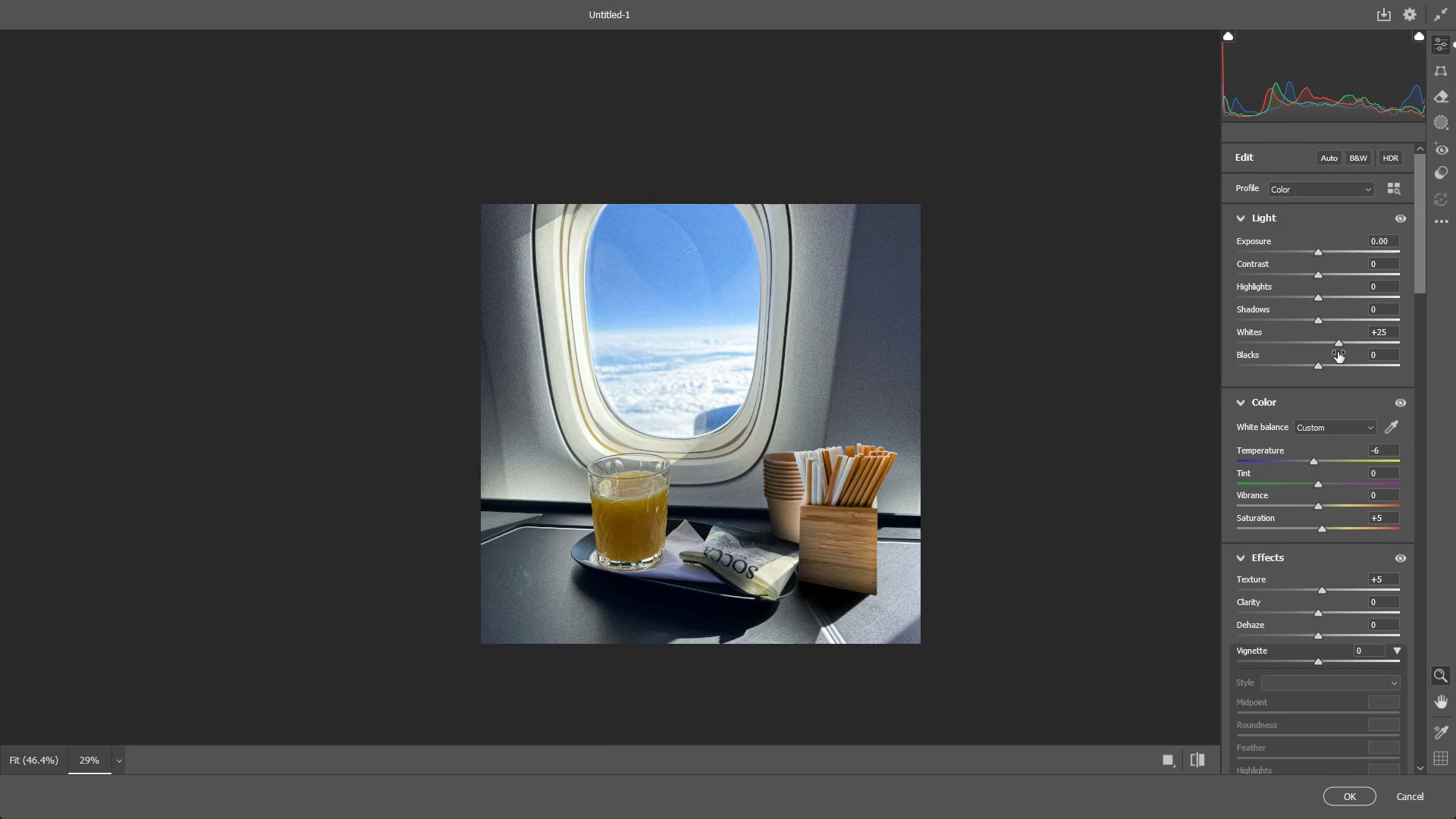 
key(Control+ControlLeft)
 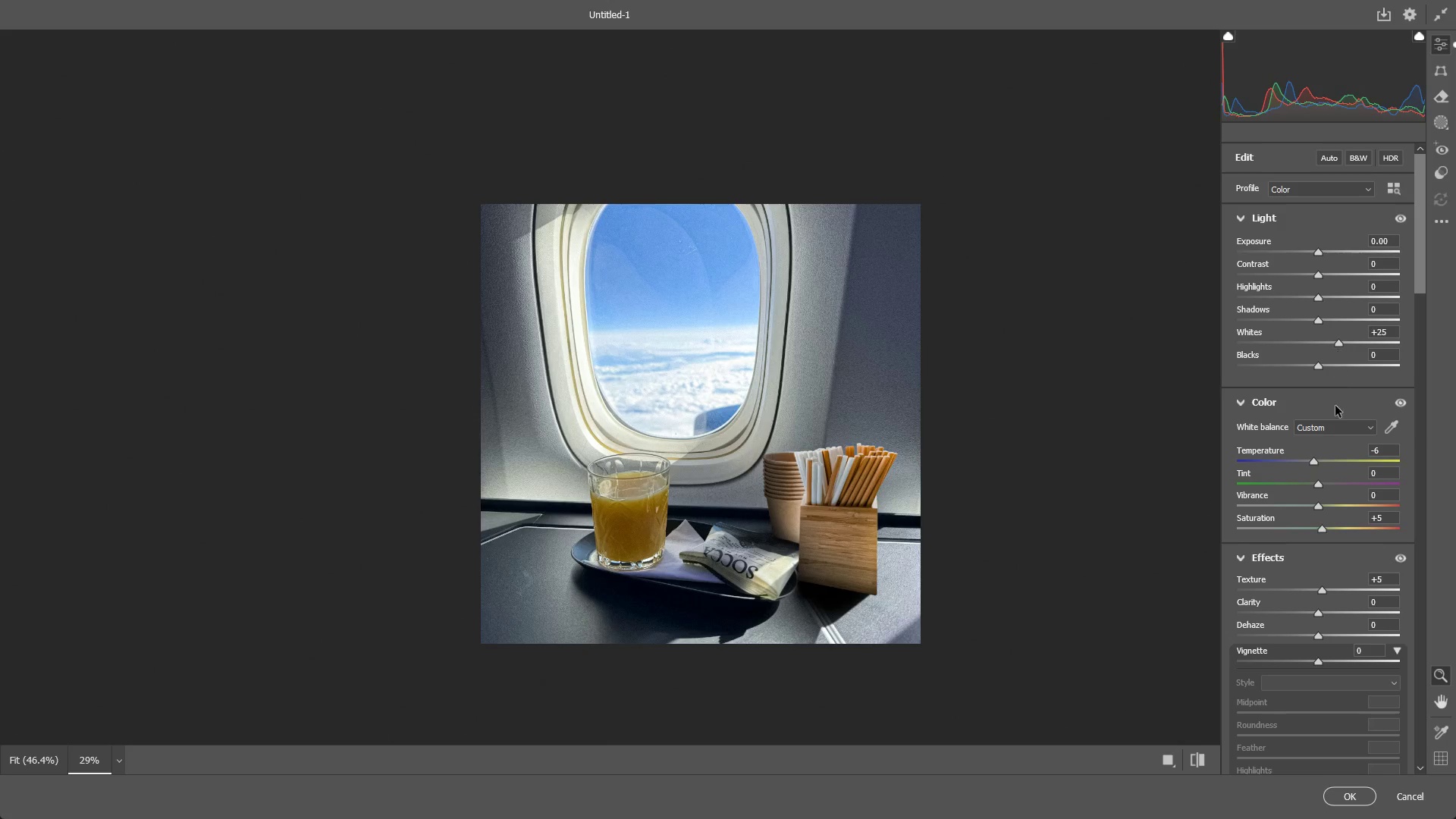 
key(Control+Z)
 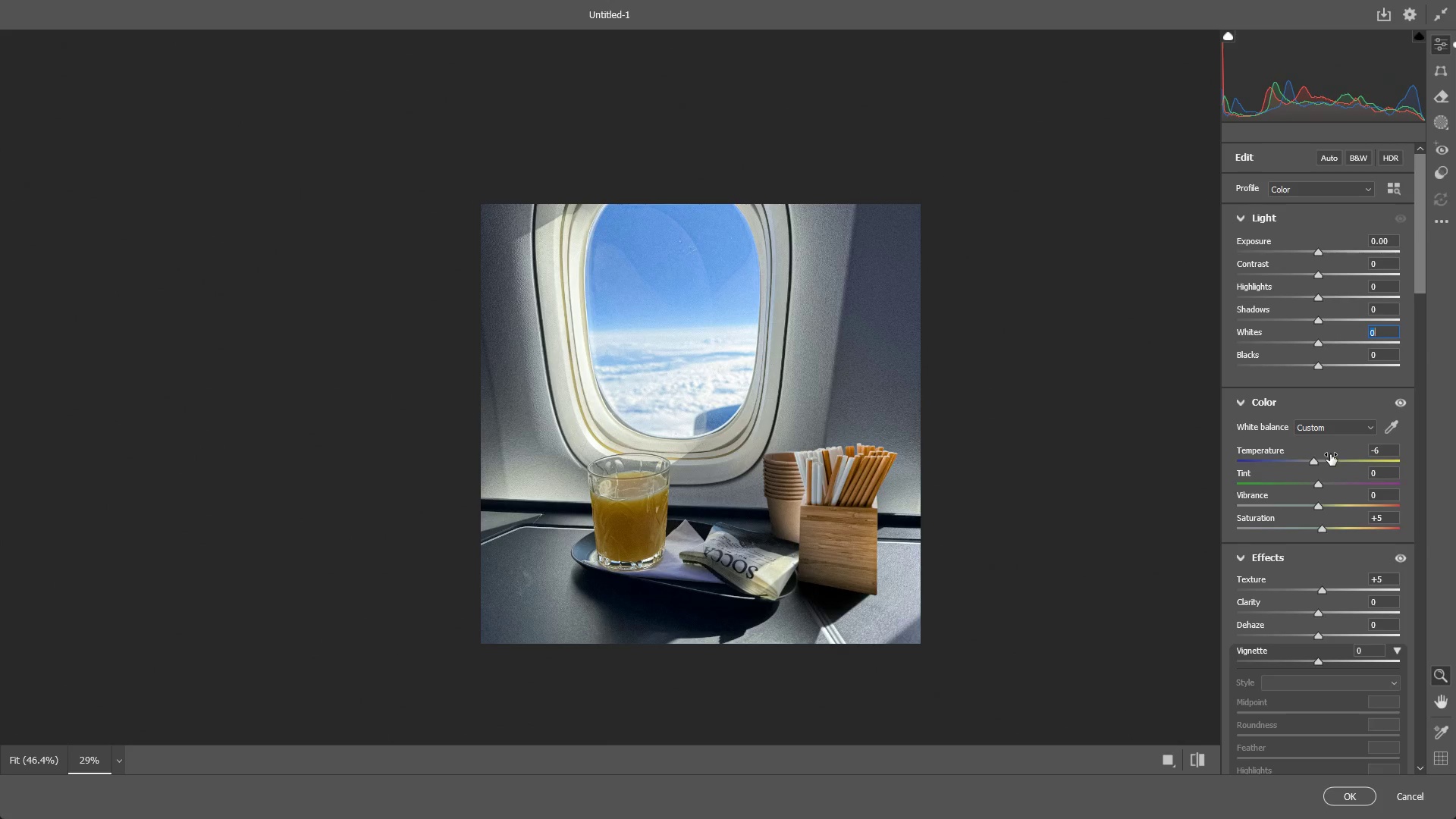 
scroll: coordinate [1320, 649], scroll_direction: down, amount: 6.0
 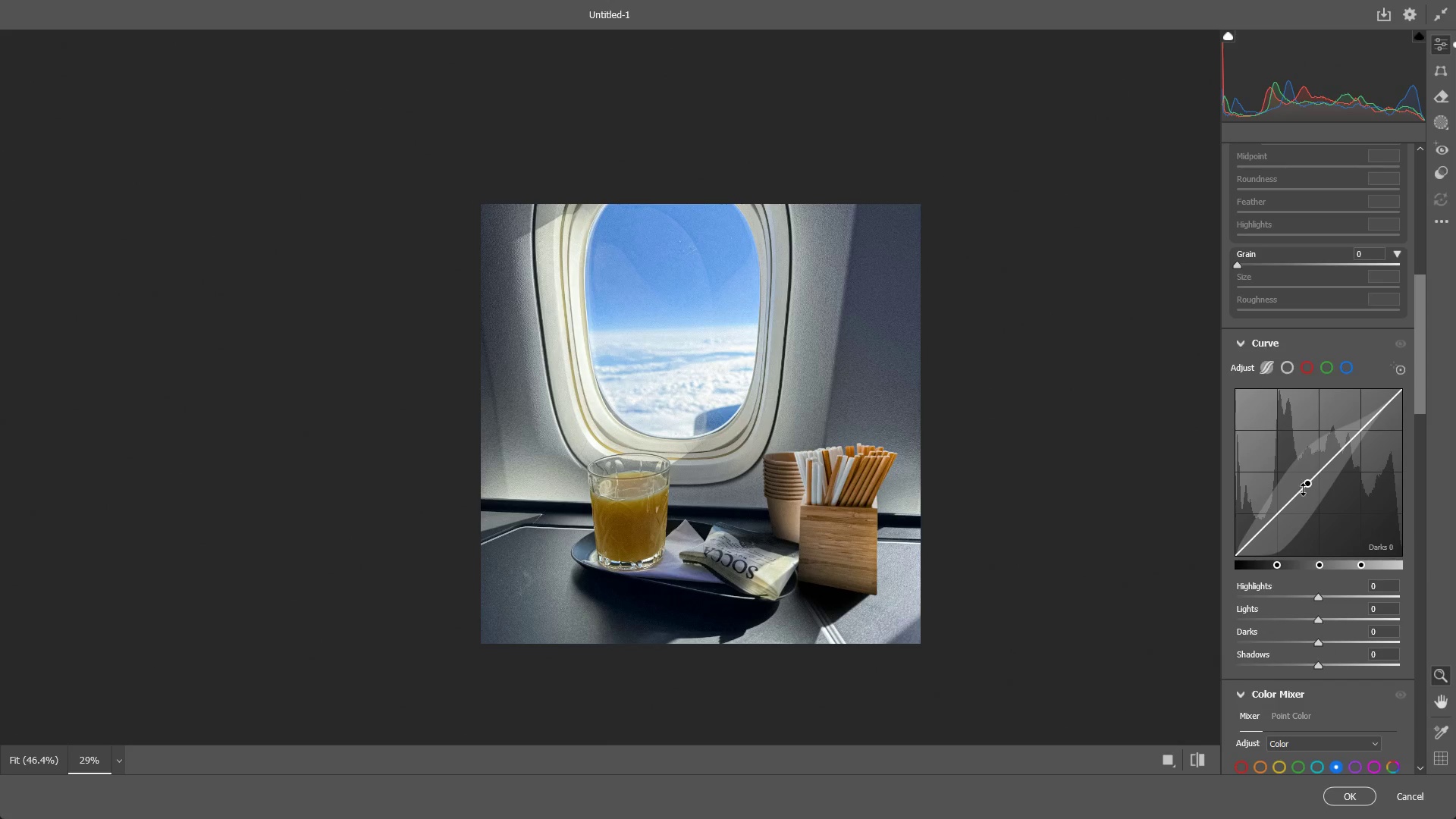 
left_click_drag(start_coordinate=[1304, 489], to_coordinate=[1216, 460])
 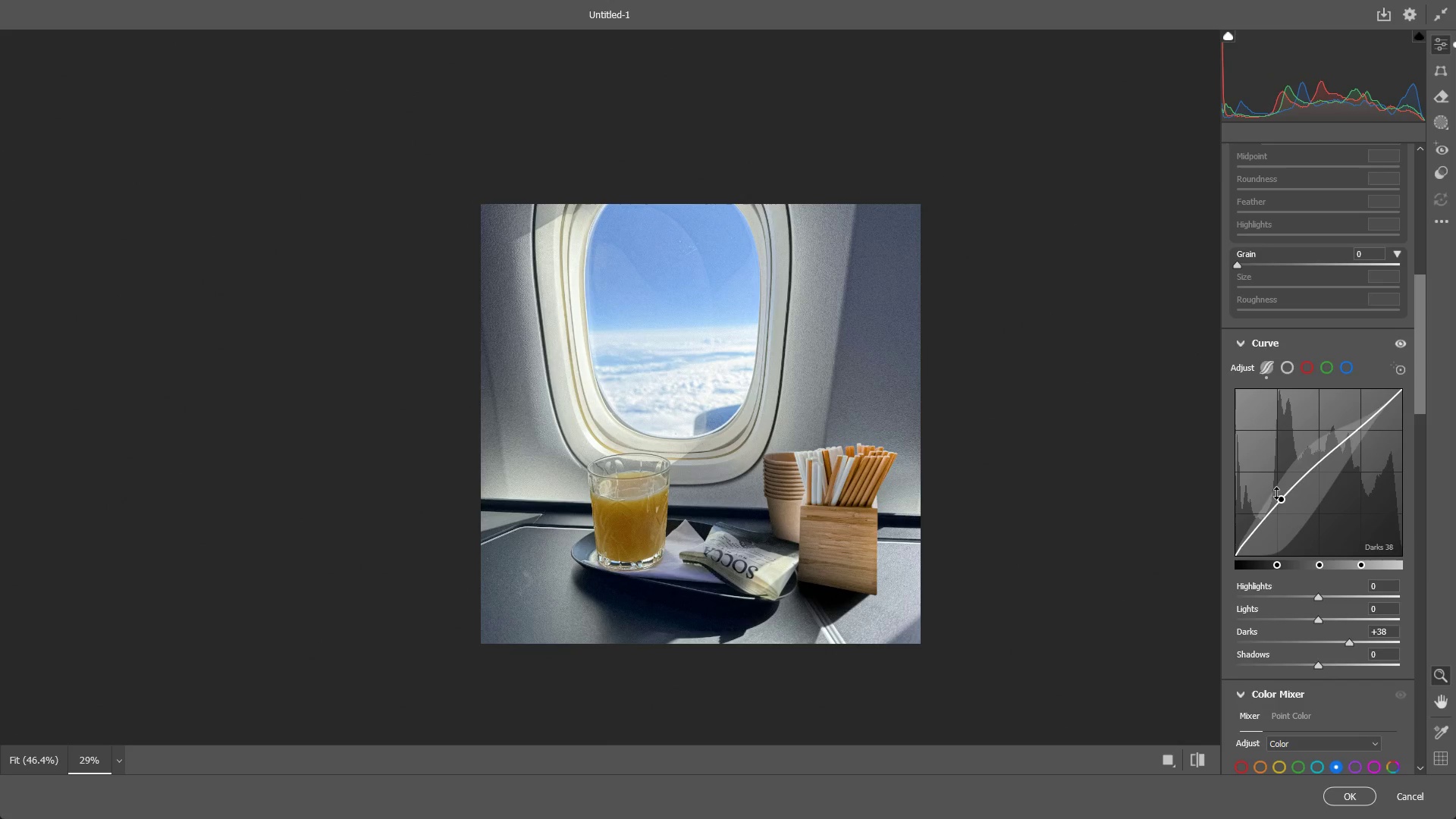 
key(Control+ControlLeft)
 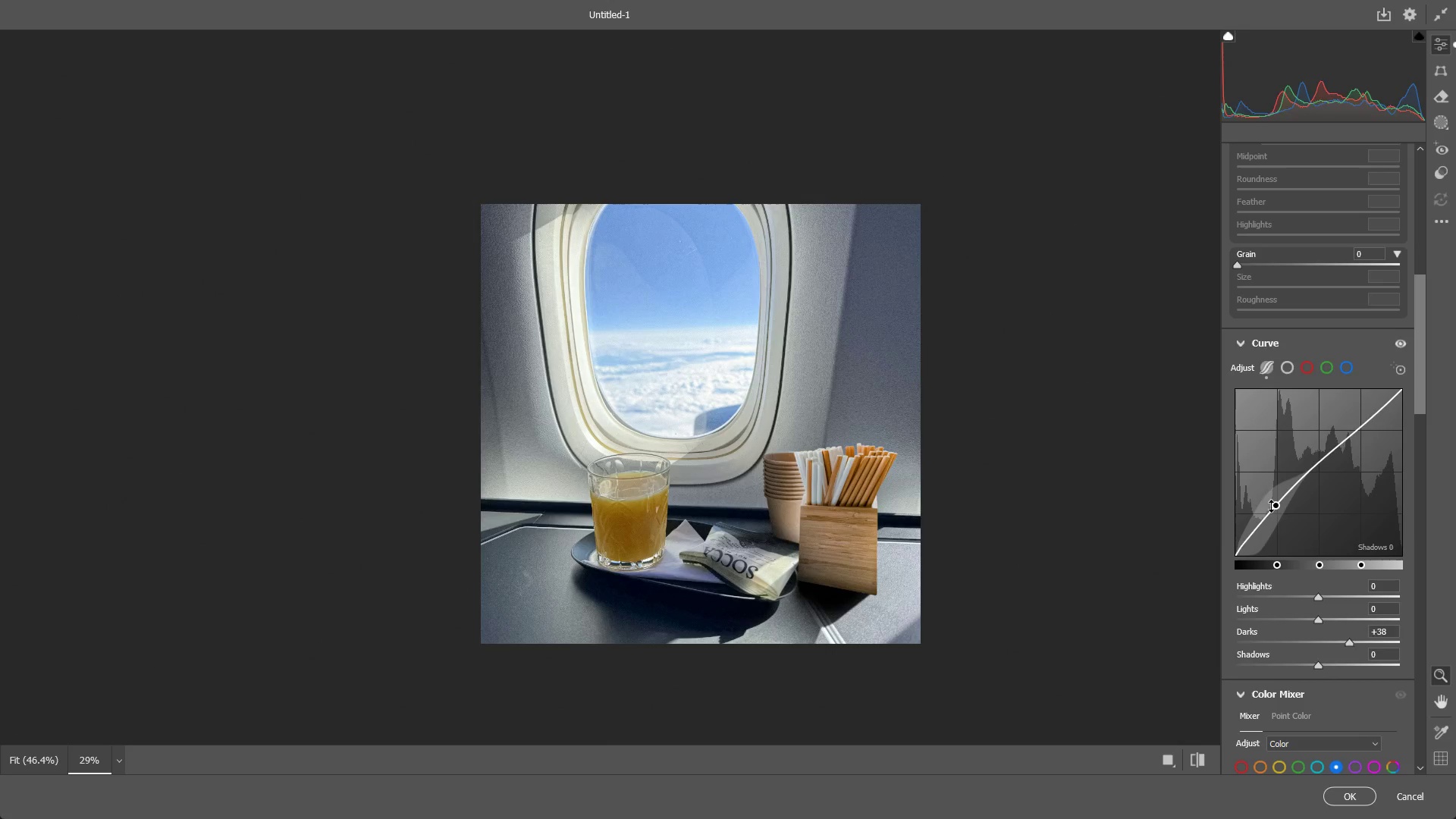 
key(Control+Z)
 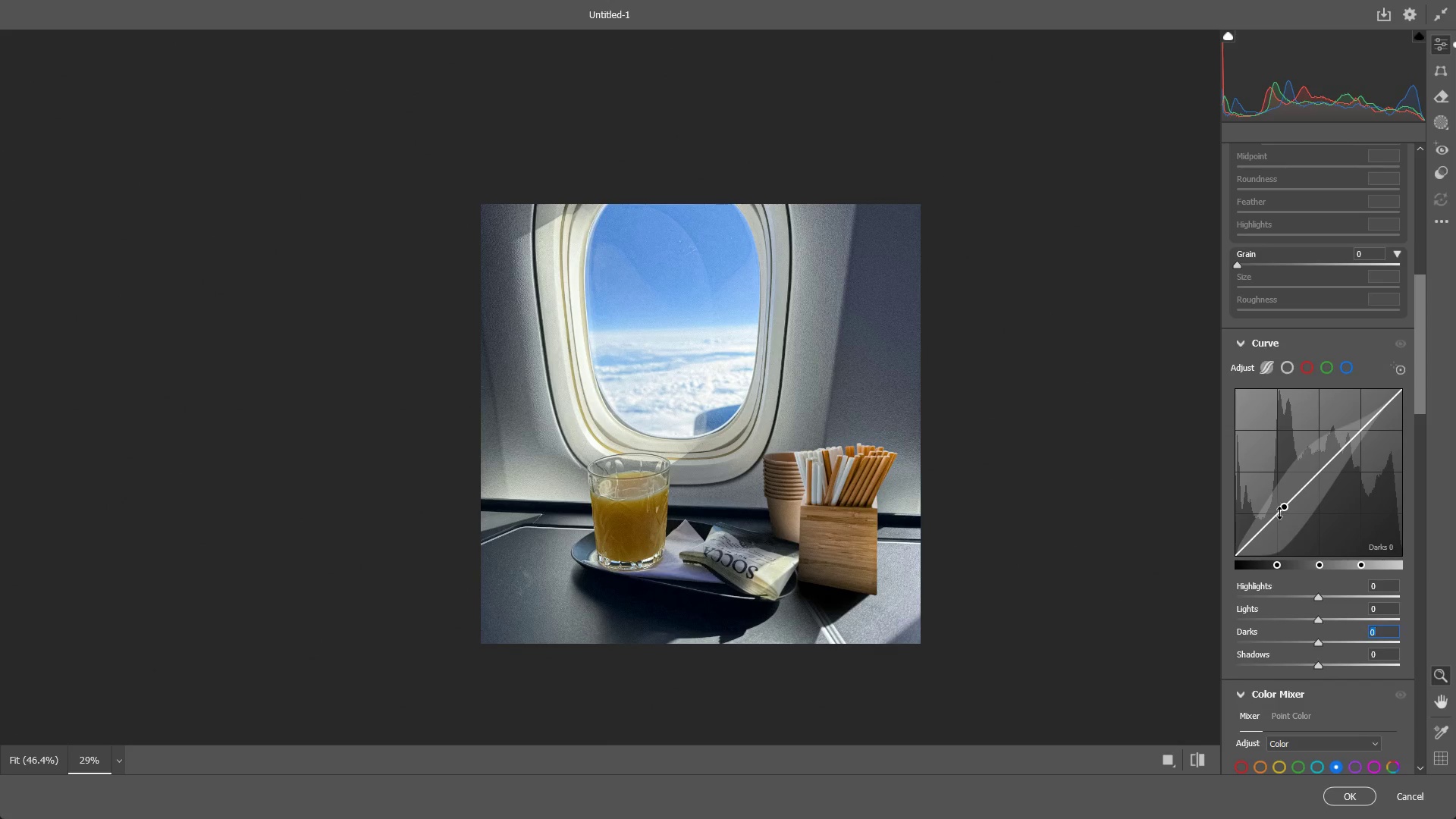 
left_click_drag(start_coordinate=[1283, 510], to_coordinate=[1229, 451])
 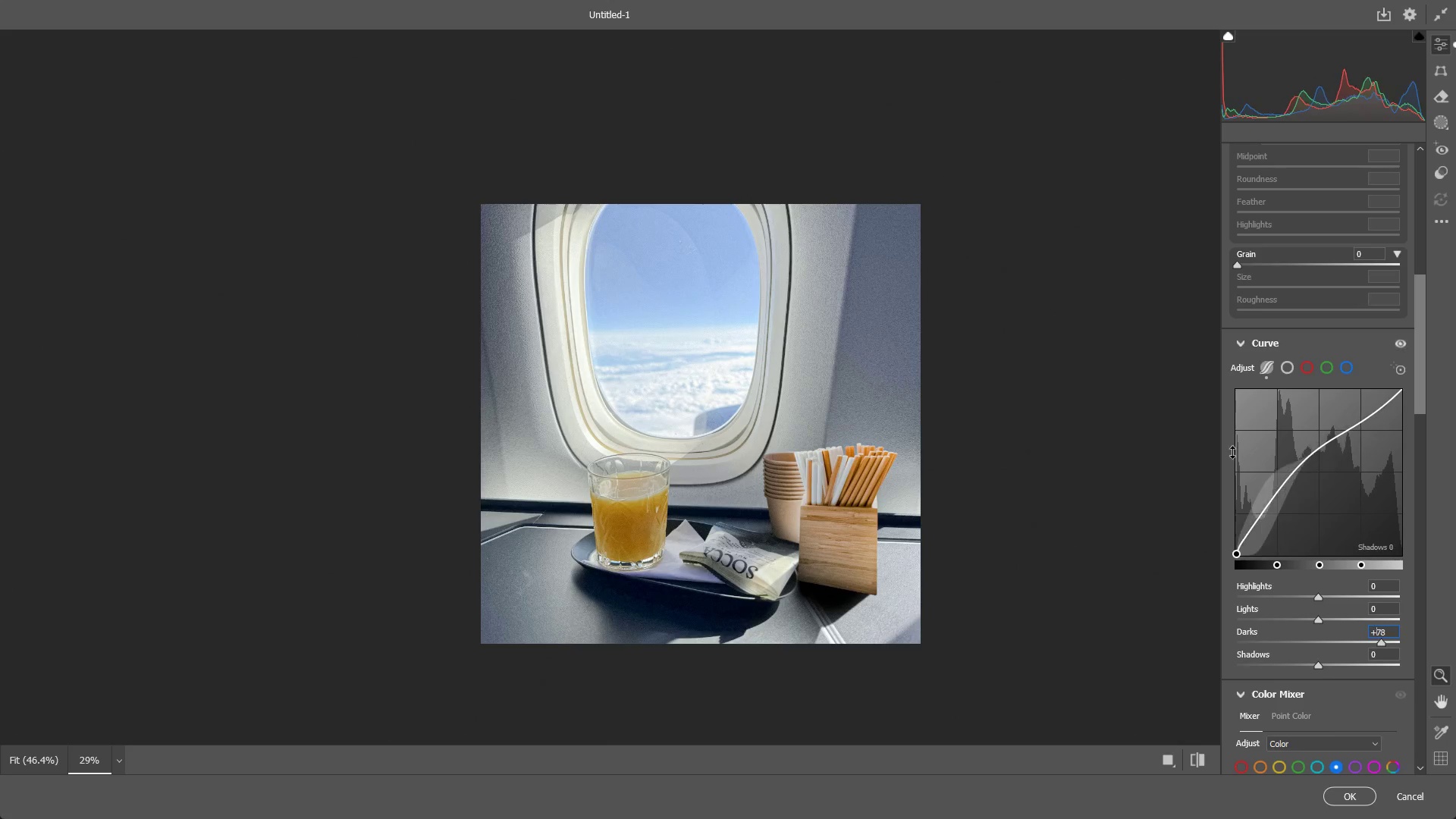 
key(Control+Z)
 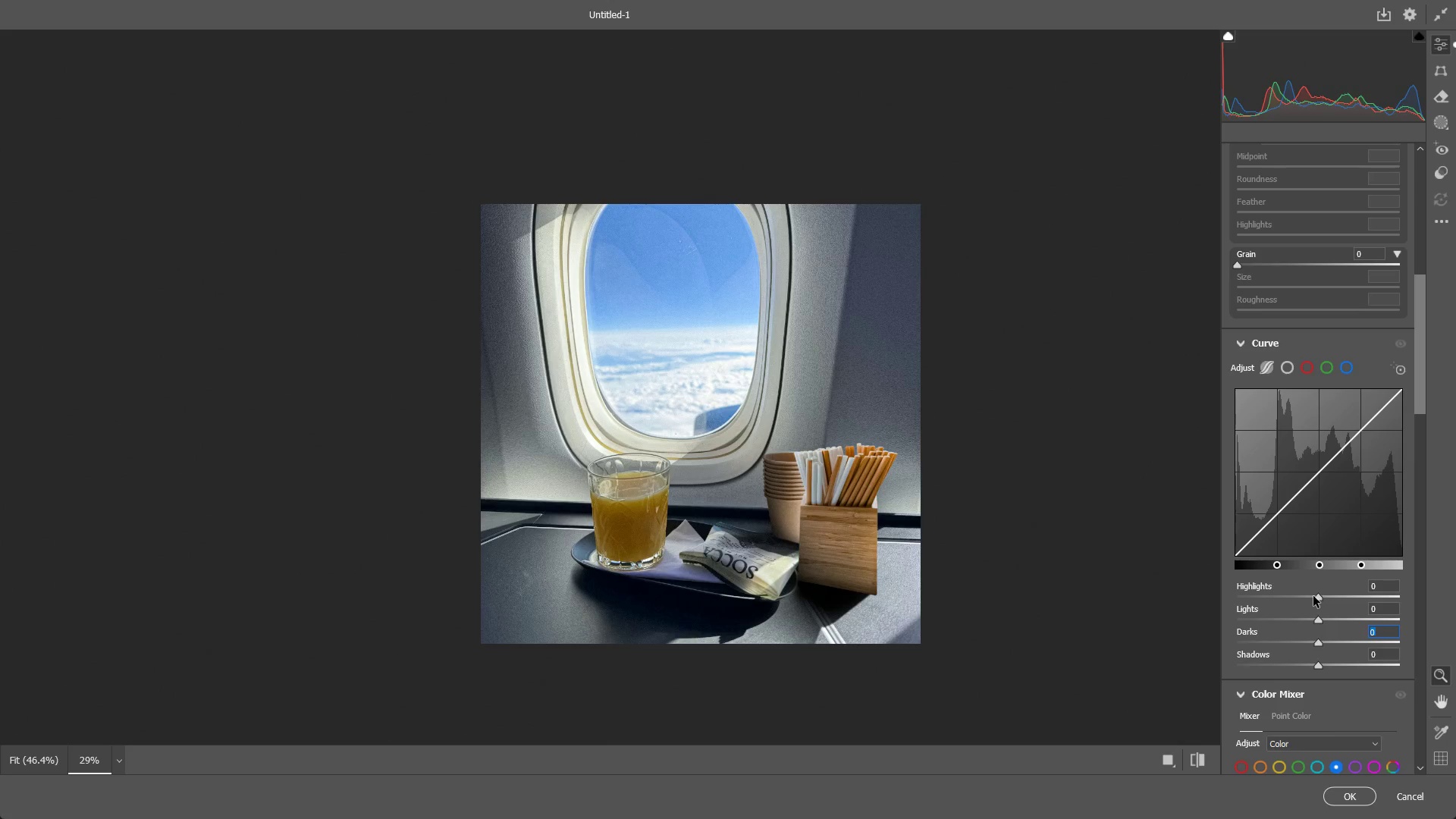 
left_click_drag(start_coordinate=[1316, 596], to_coordinate=[1241, 583])
 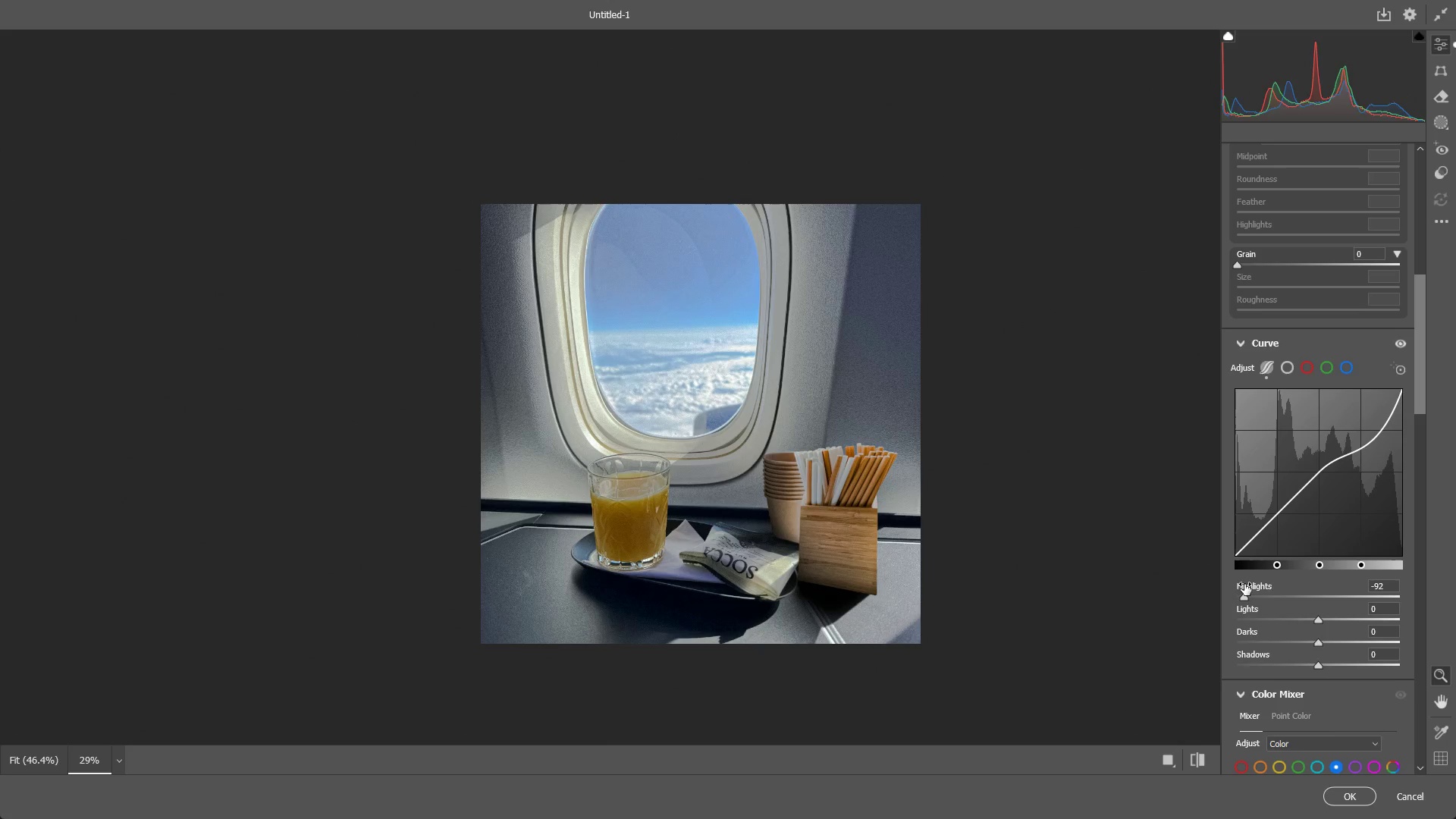 
key(Control+ControlLeft)
 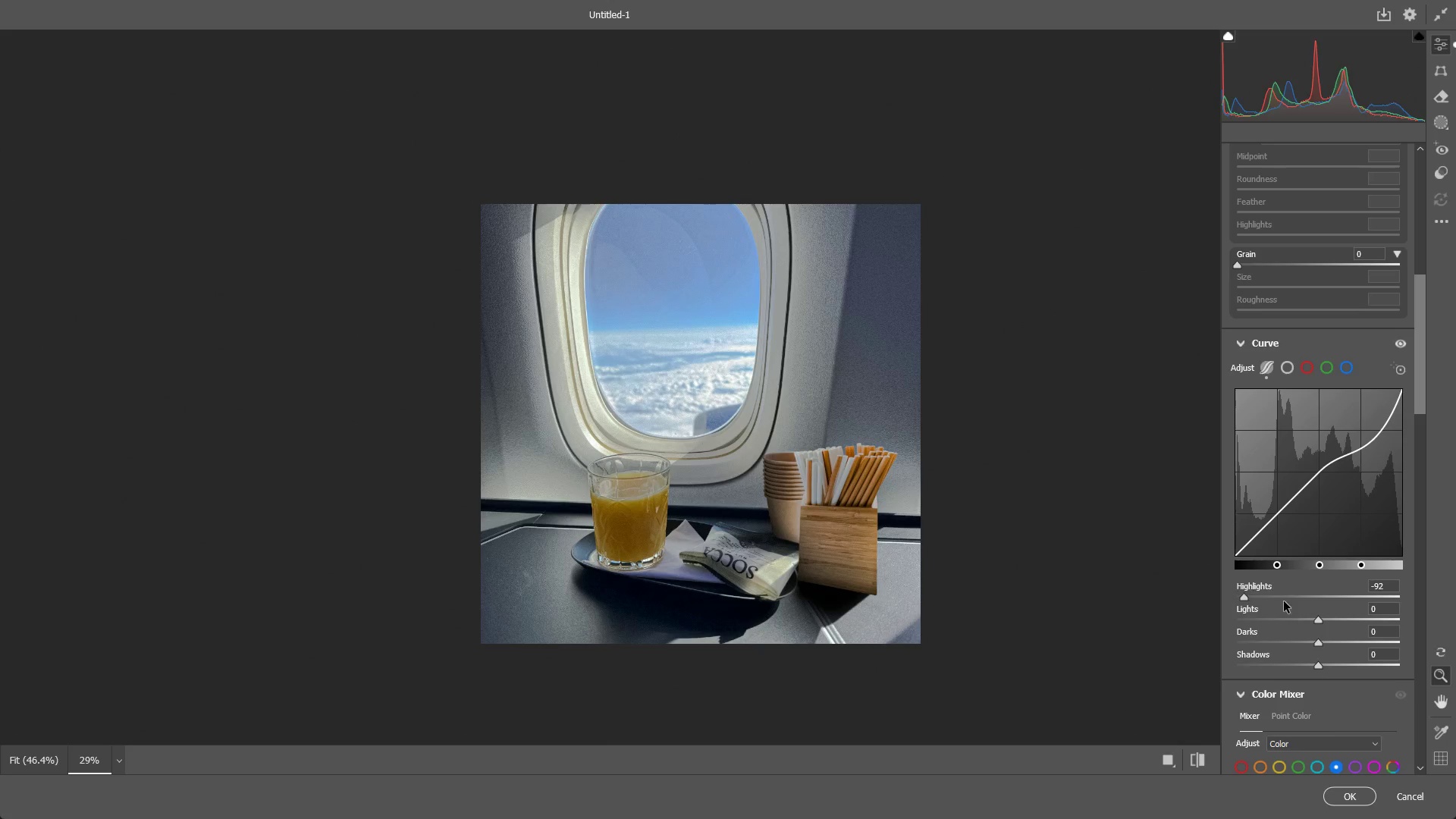 
key(Control+Z)
 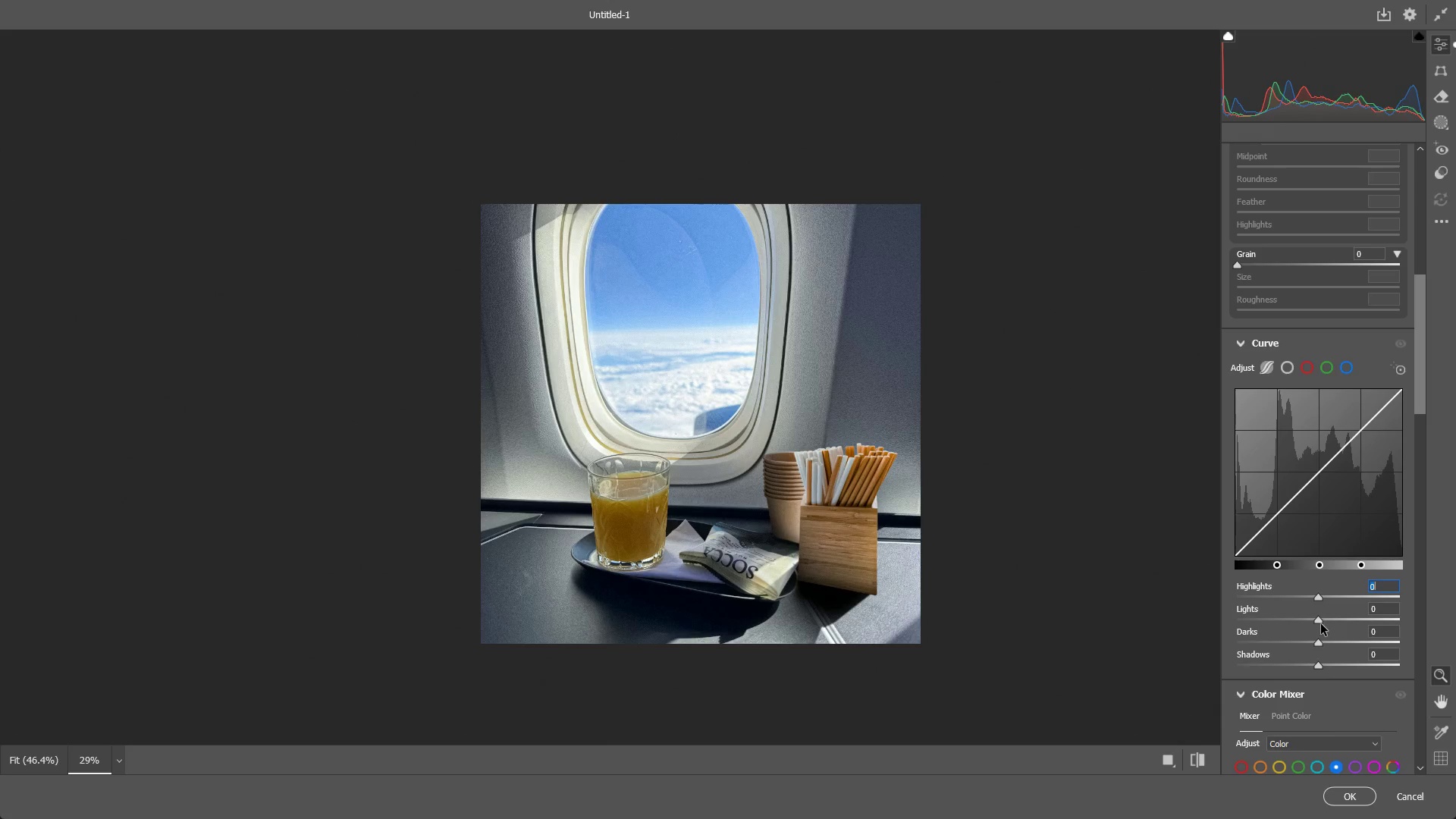 
left_click_drag(start_coordinate=[1317, 623], to_coordinate=[1298, 601])
 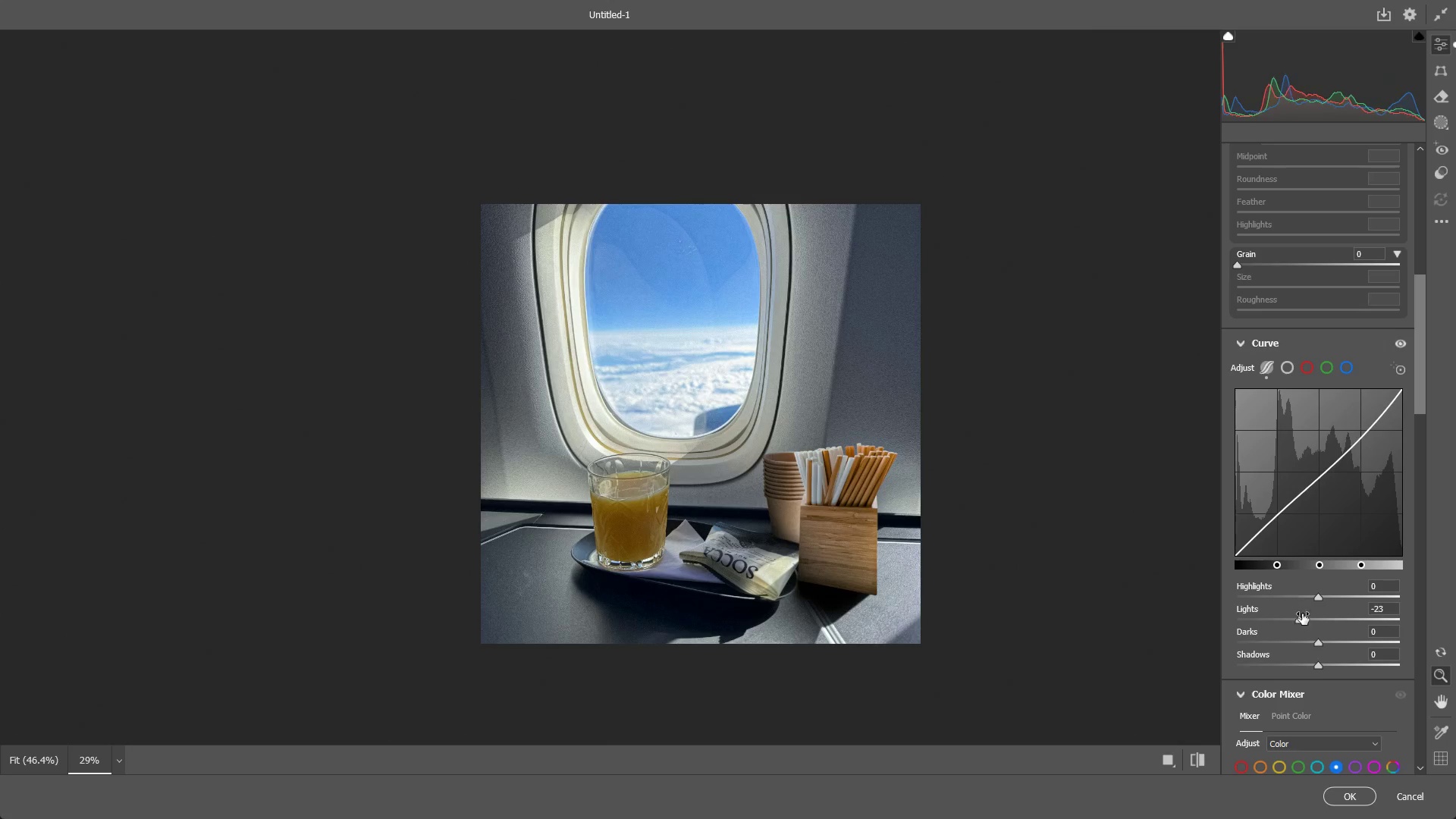 
key(Control+ControlLeft)
 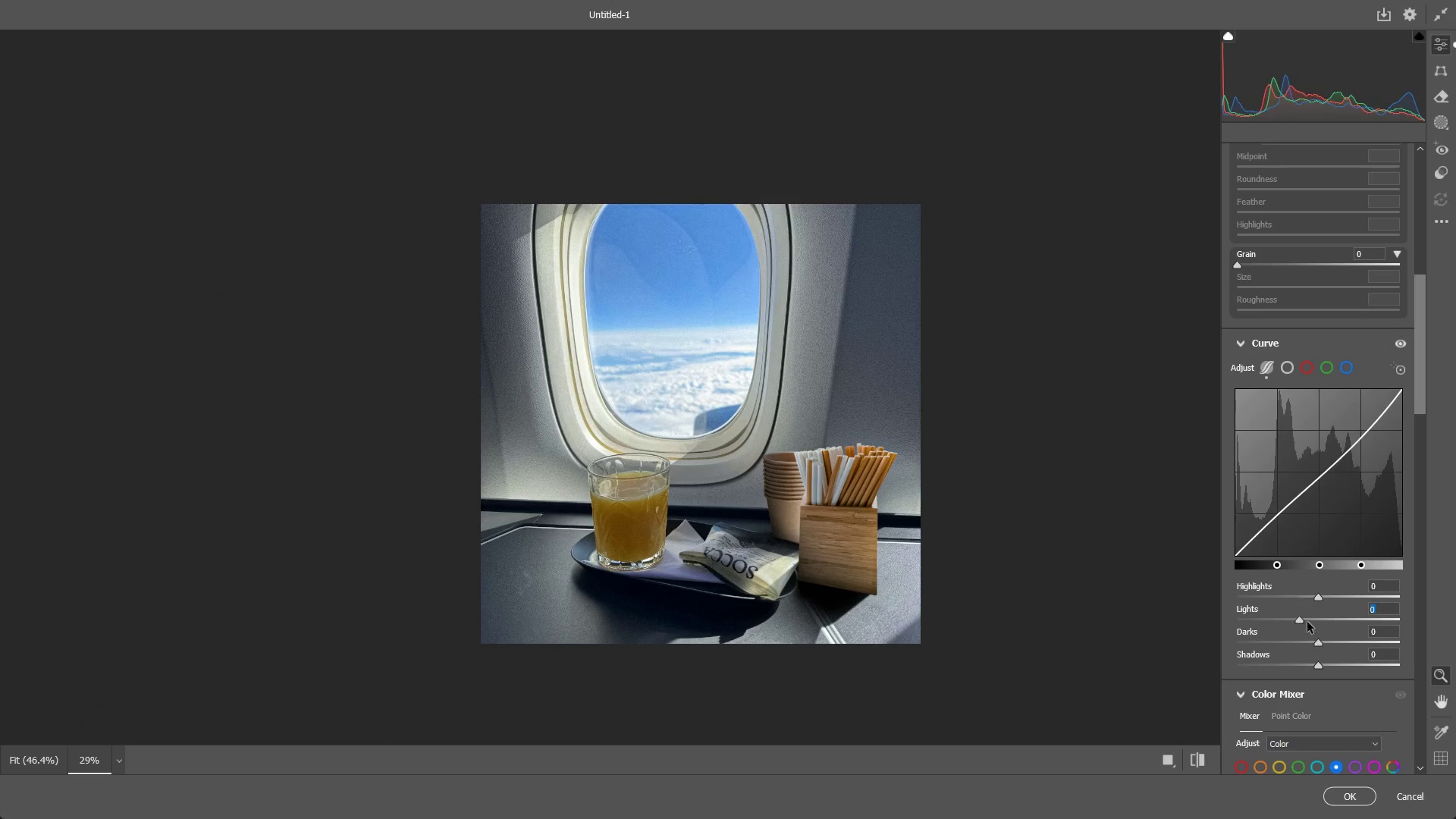 
key(Control+Z)
 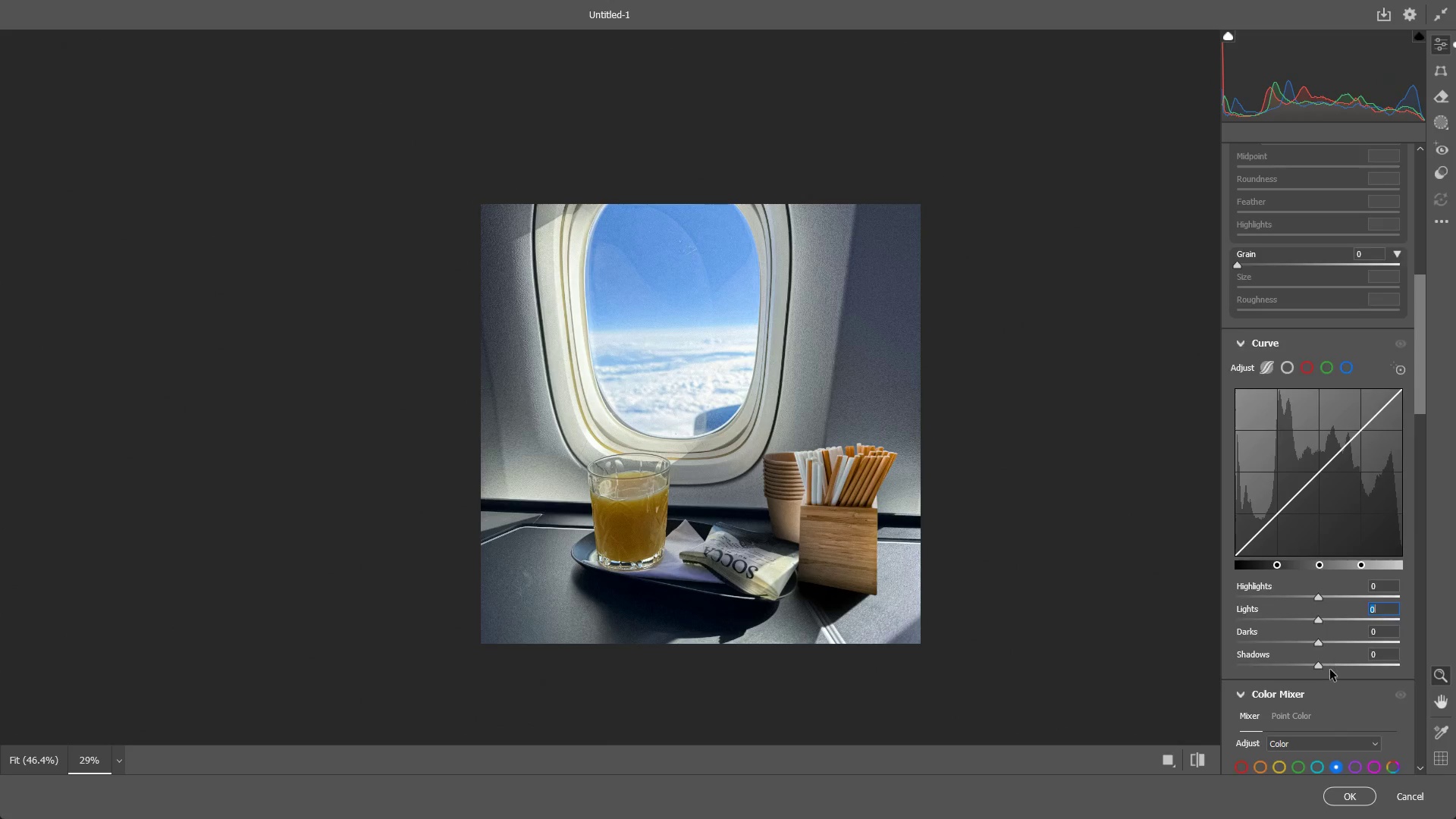 
scroll: coordinate [1310, 673], scroll_direction: down, amount: 3.0
 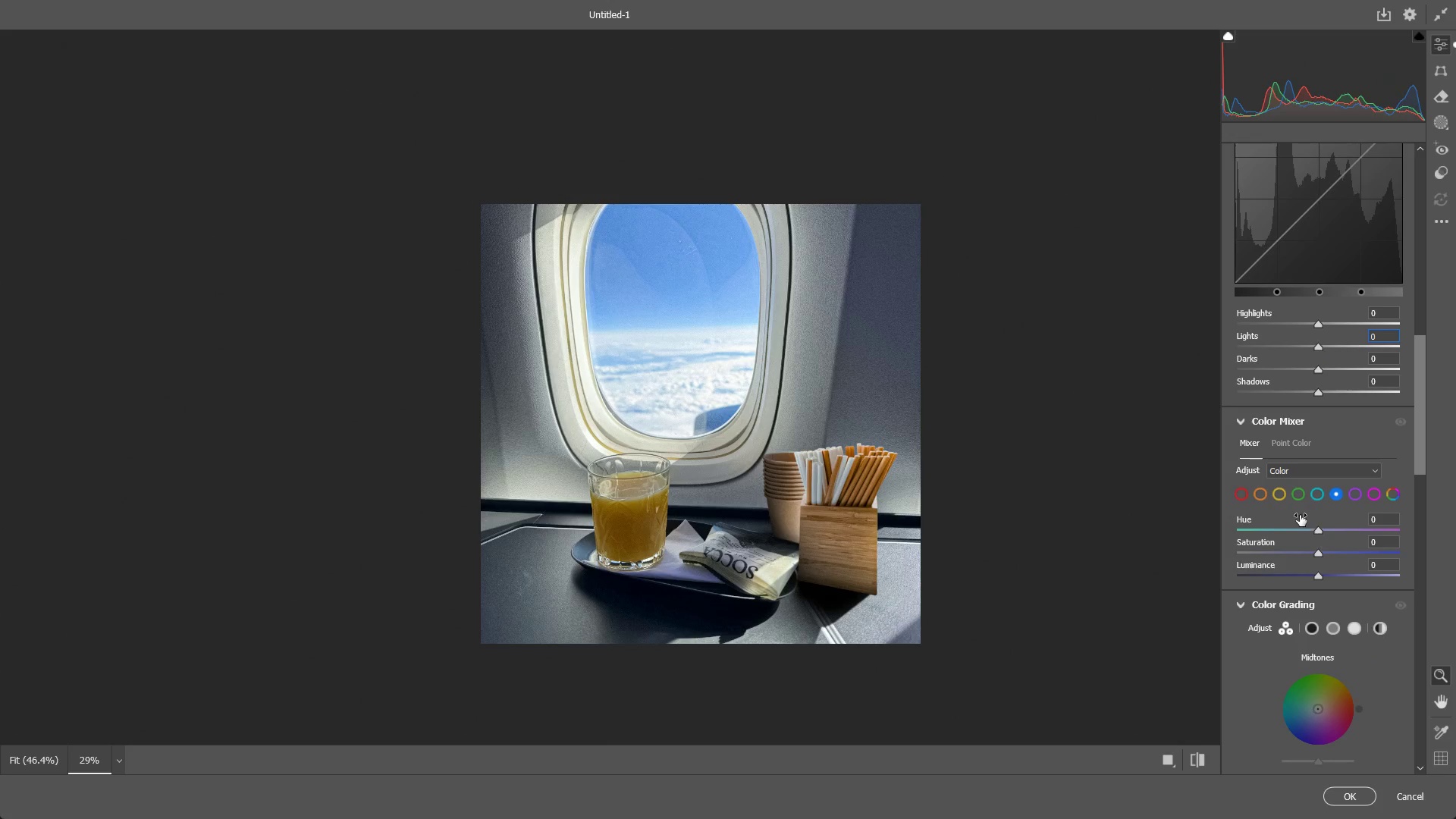 
mouse_move([1299, 497])
 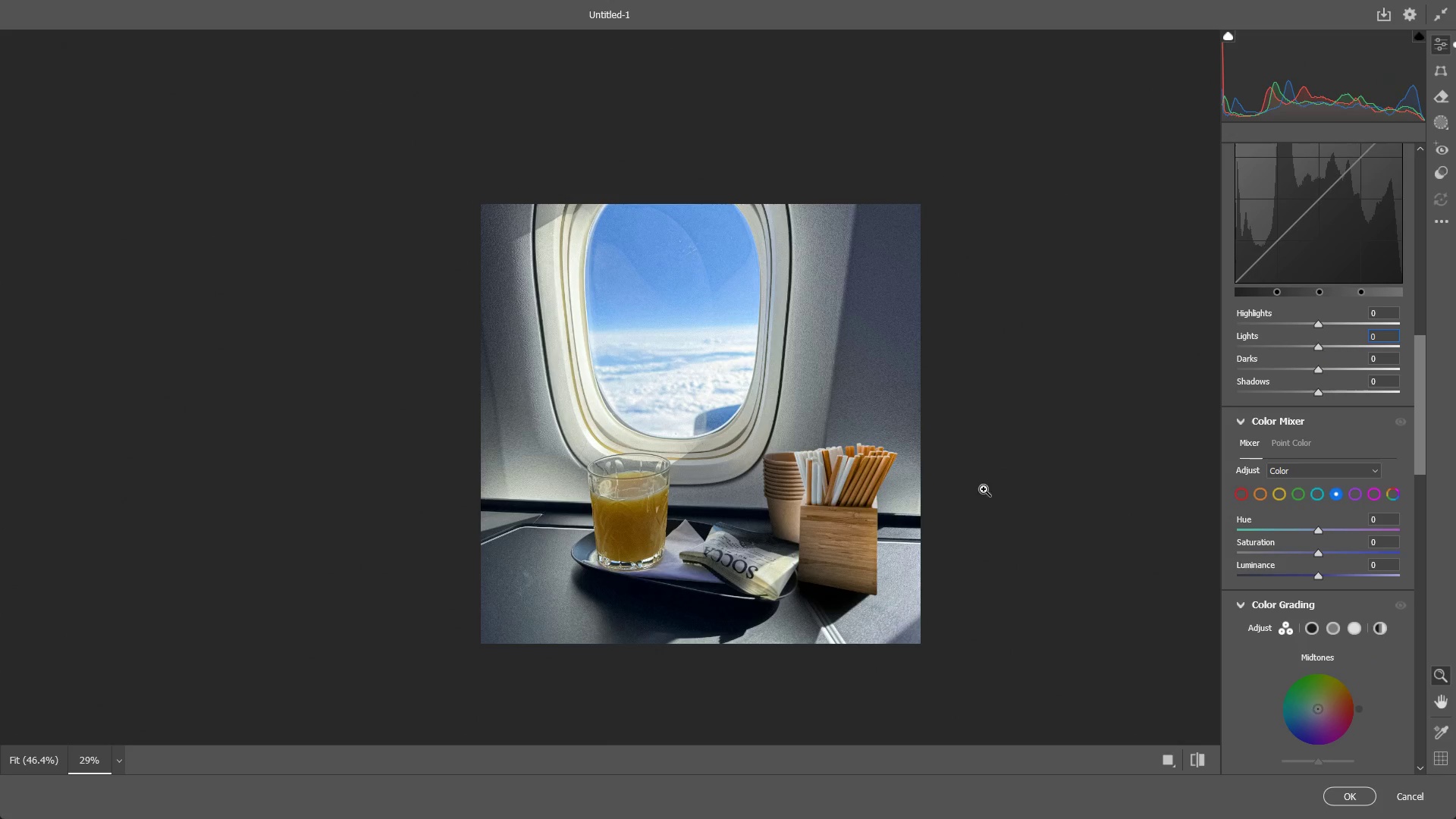 
left_click_drag(start_coordinate=[833, 488], to_coordinate=[931, 476])
 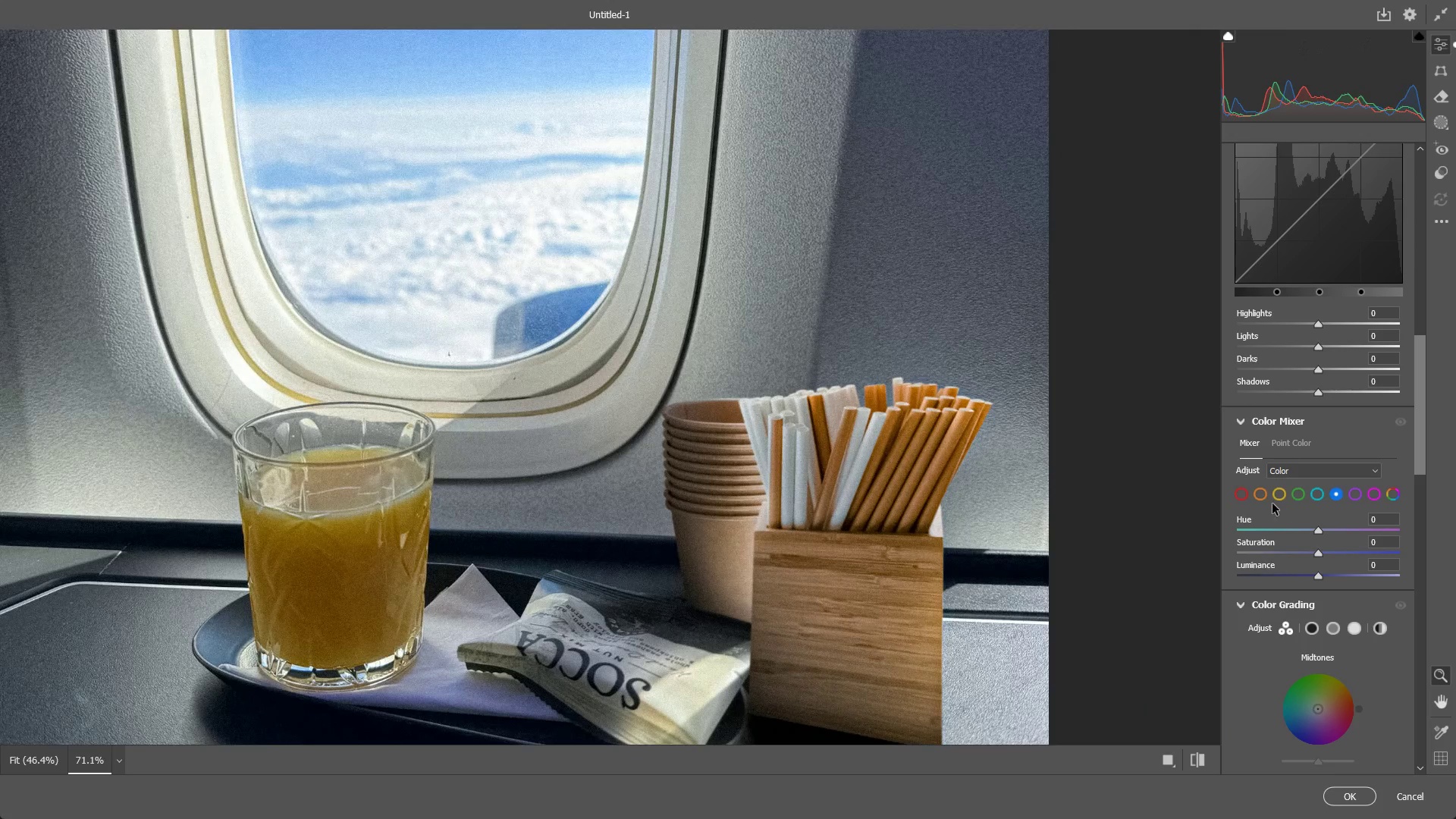 
left_click([1266, 501])
 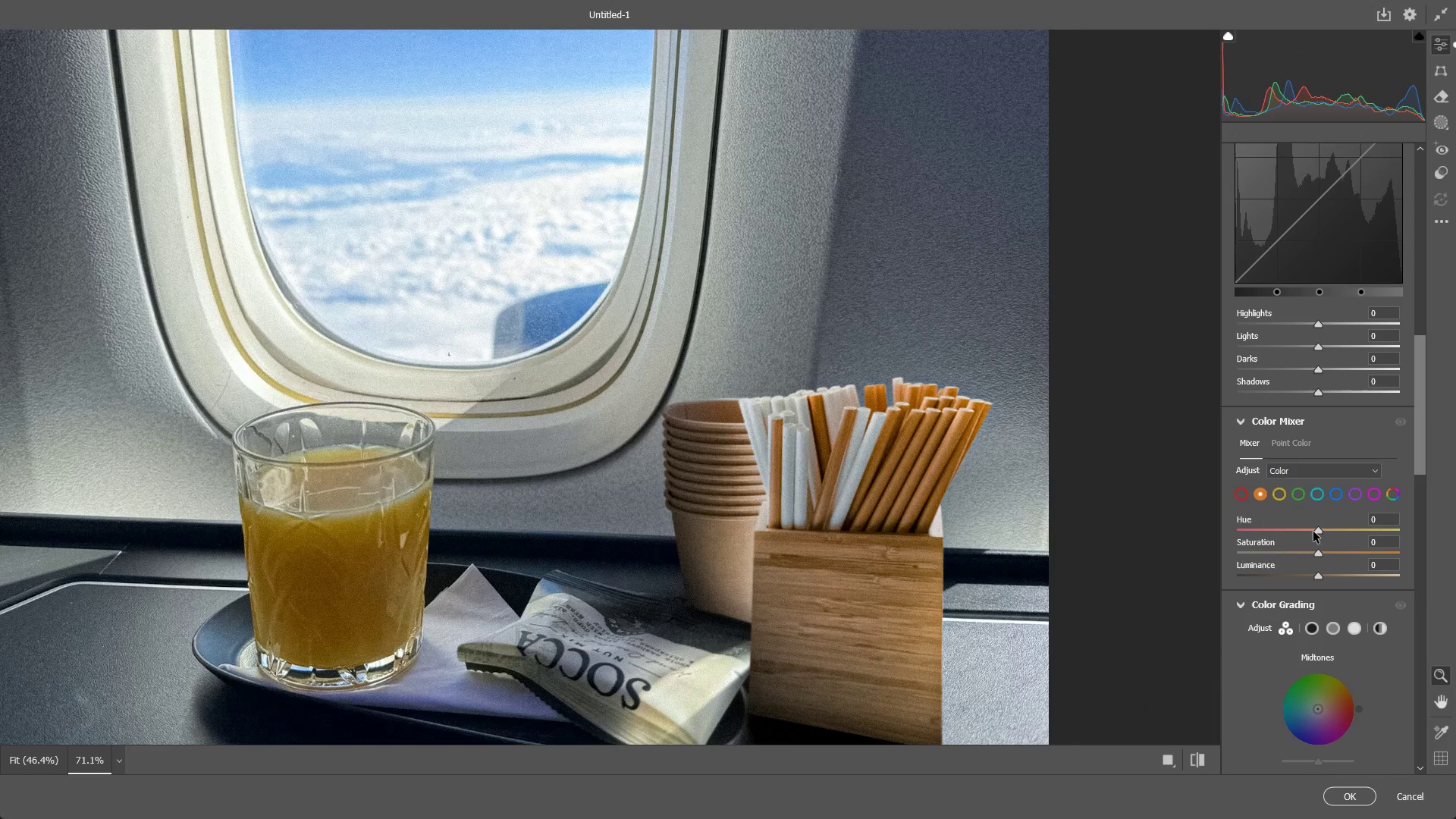 
left_click_drag(start_coordinate=[1318, 535], to_coordinate=[1372, 536])
 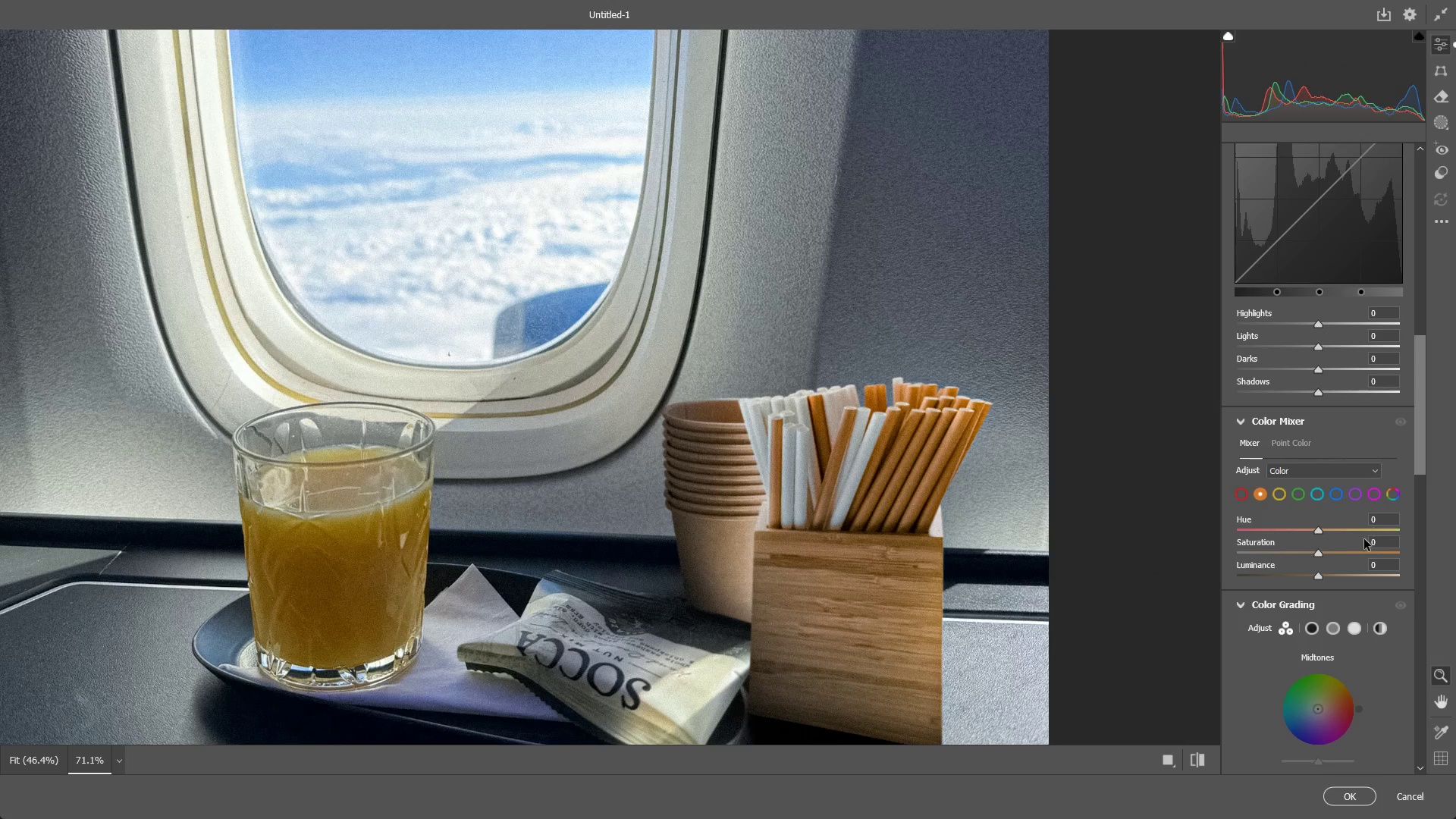 
key(Control+ControlLeft)
 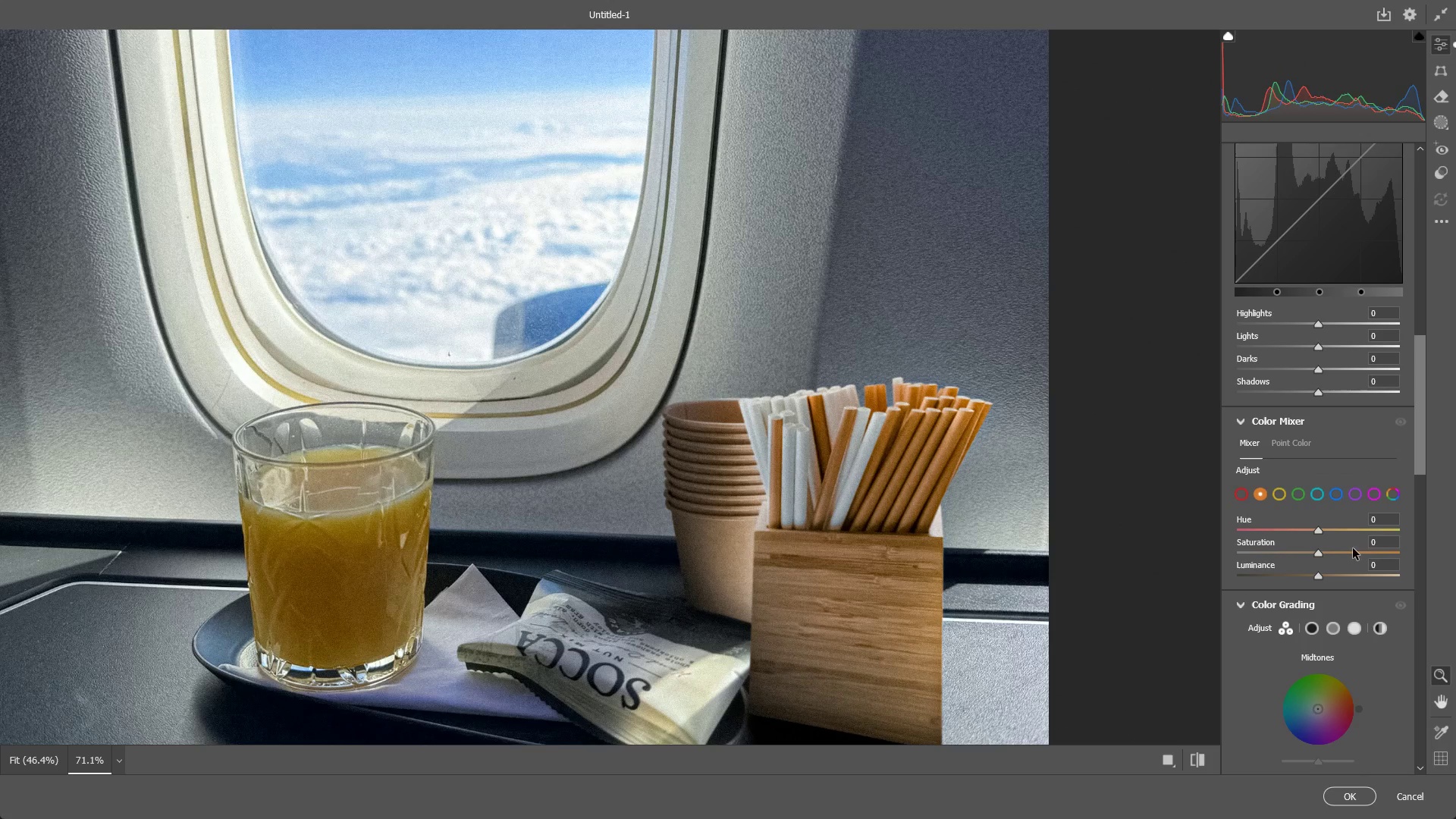 
key(Control+Z)
 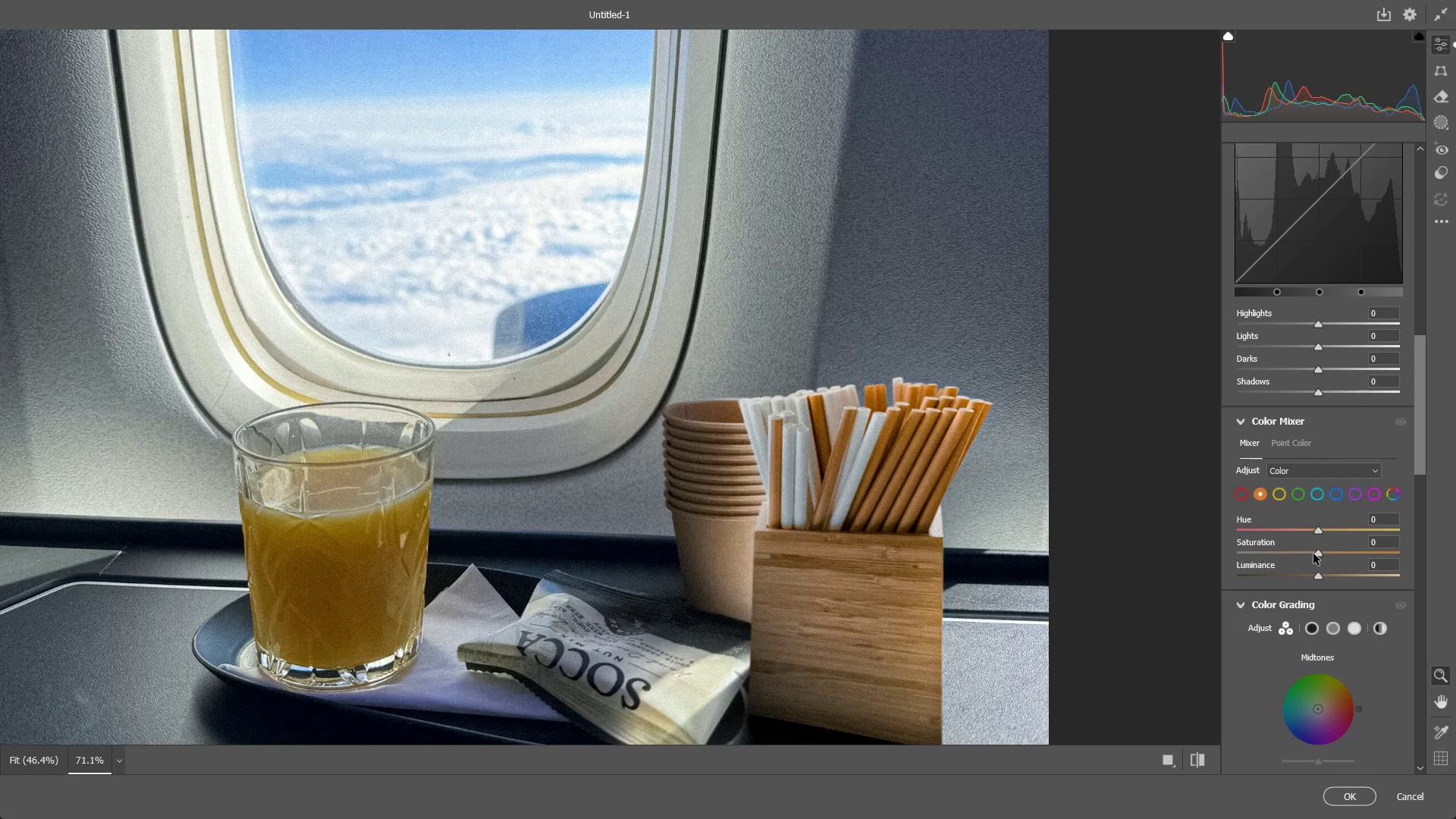 
left_click_drag(start_coordinate=[1324, 551], to_coordinate=[1307, 551])
 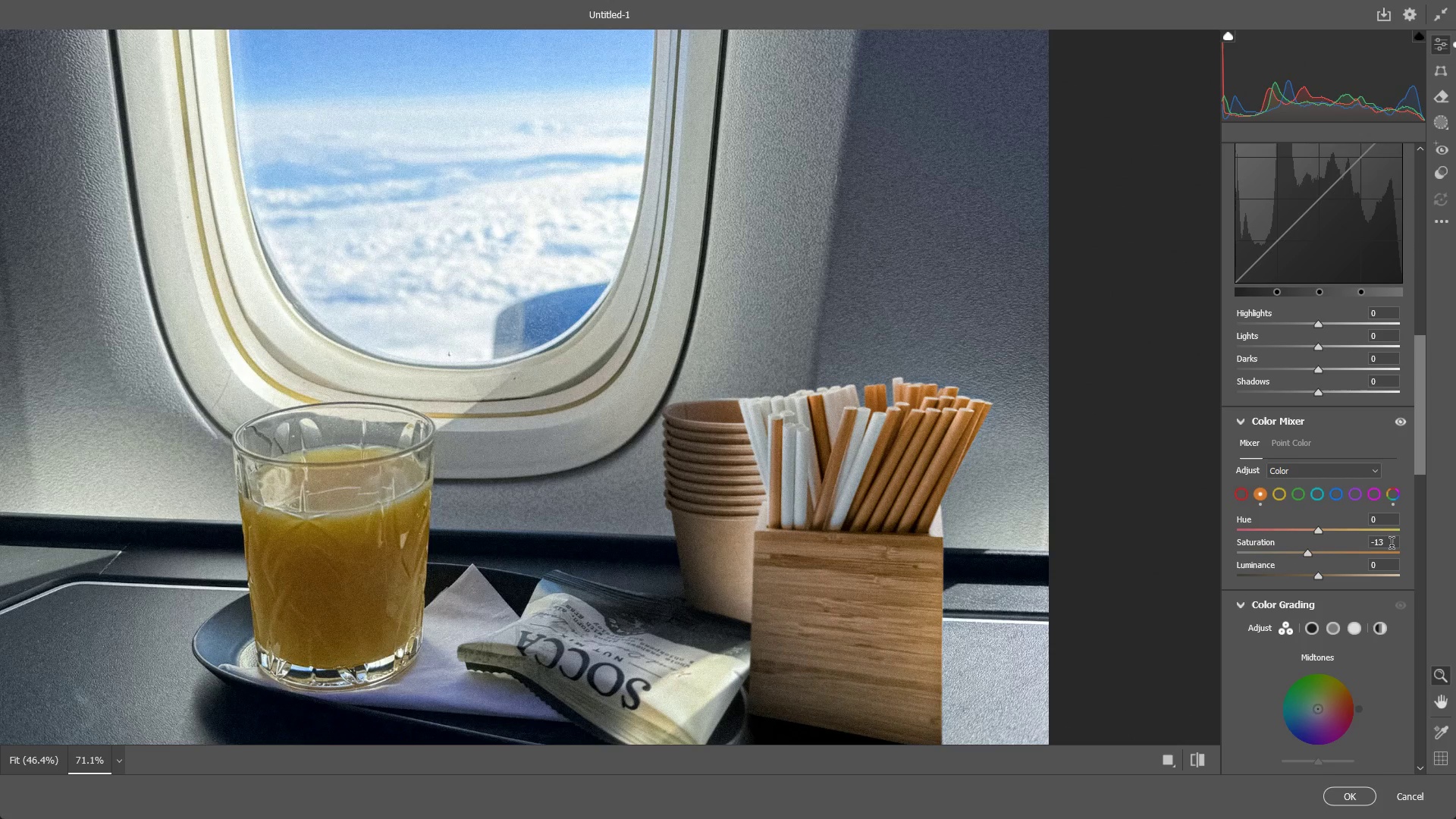 
left_click([1392, 545])
 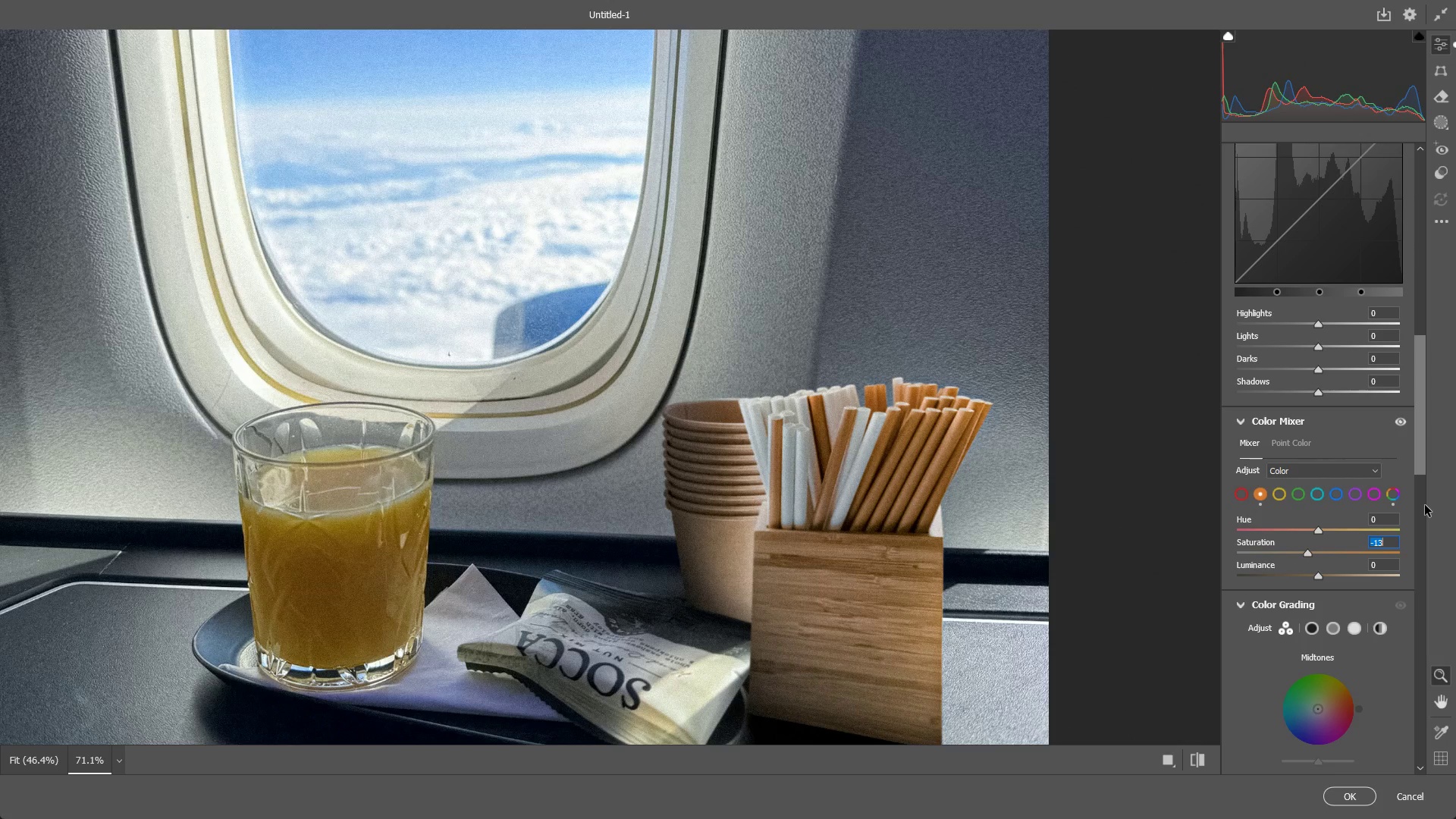 
key(ArrowRight)
 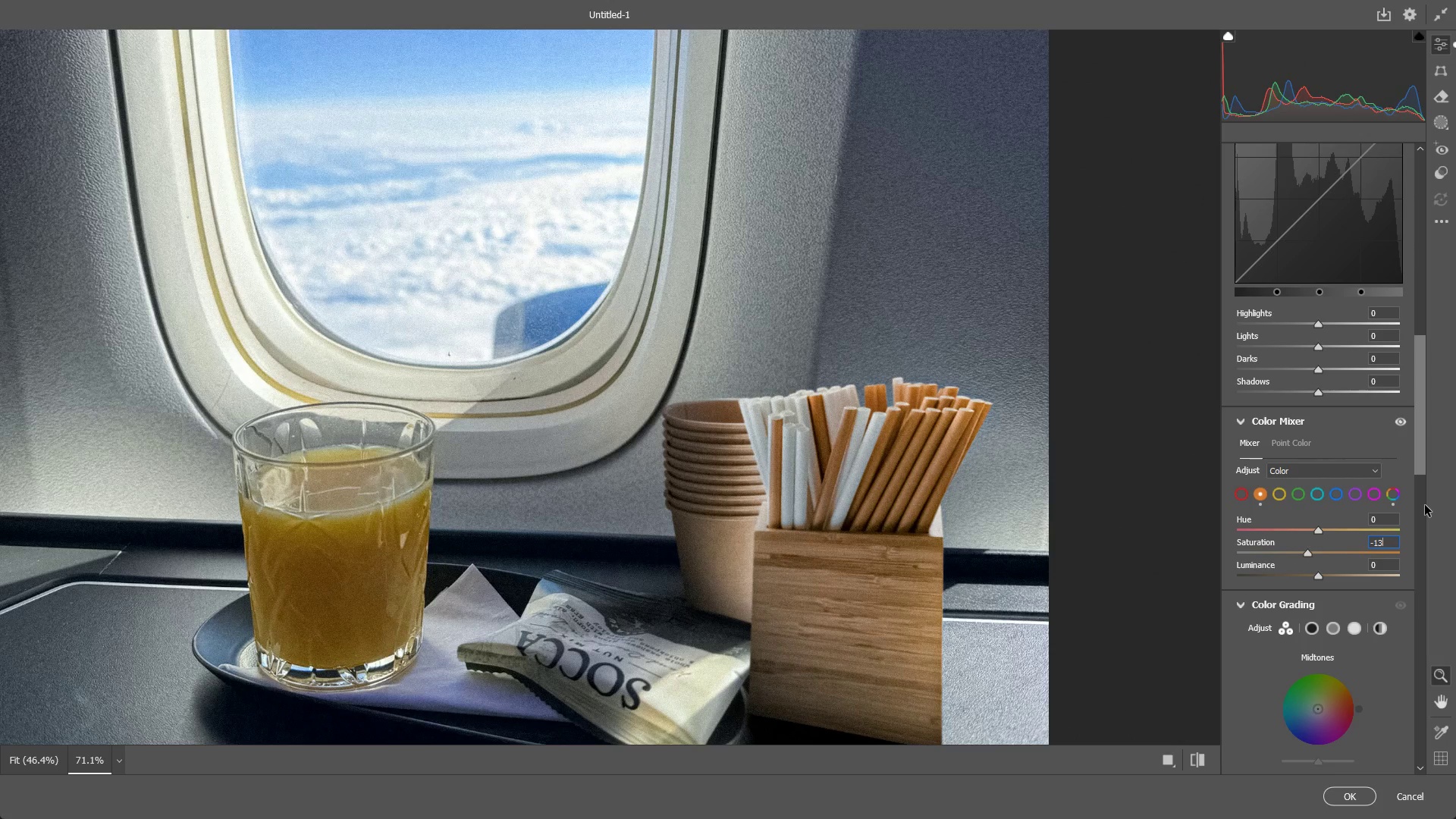 
key(Backspace)
 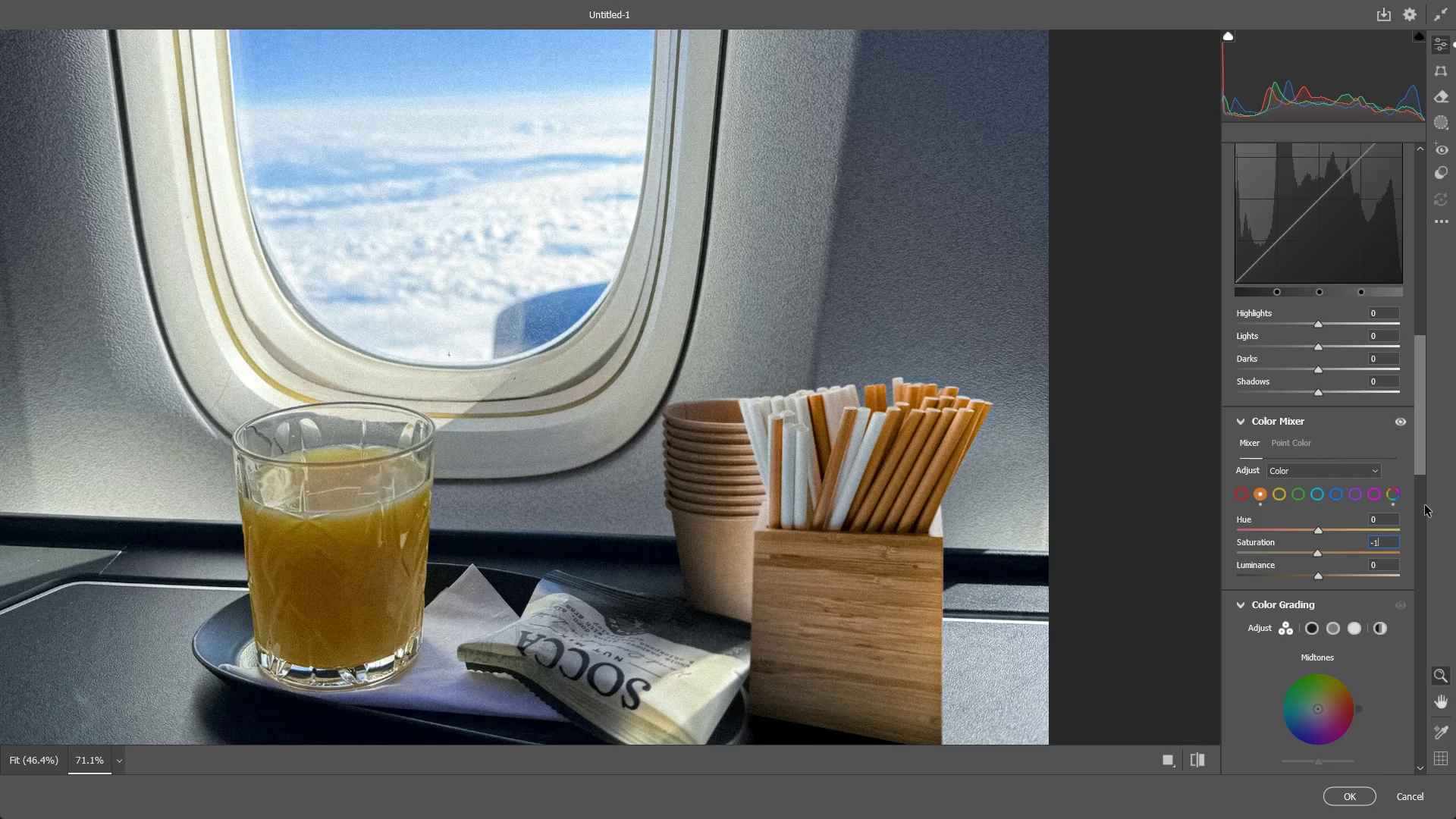 
key(Backspace)
 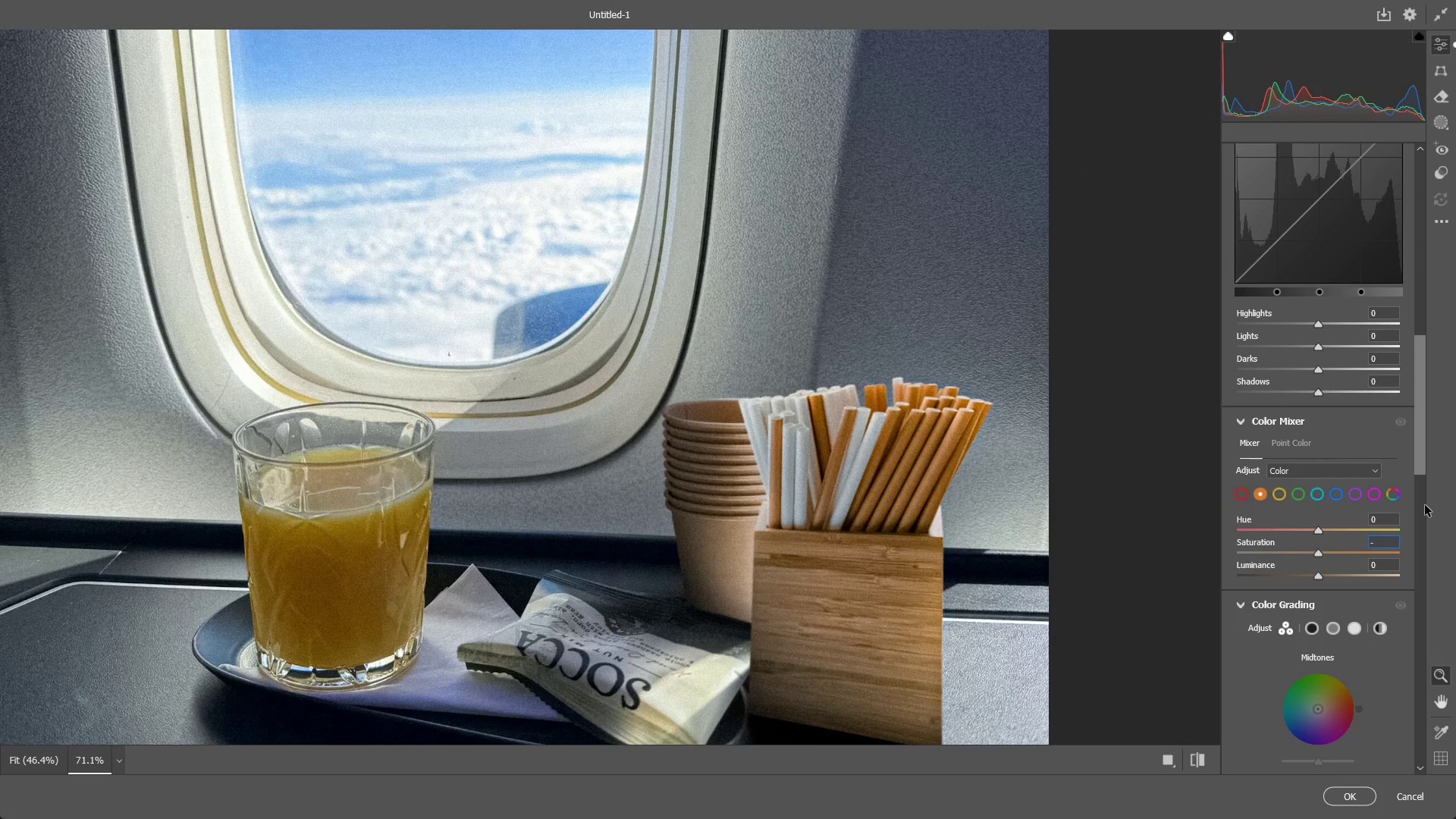 
key(Numpad5)
 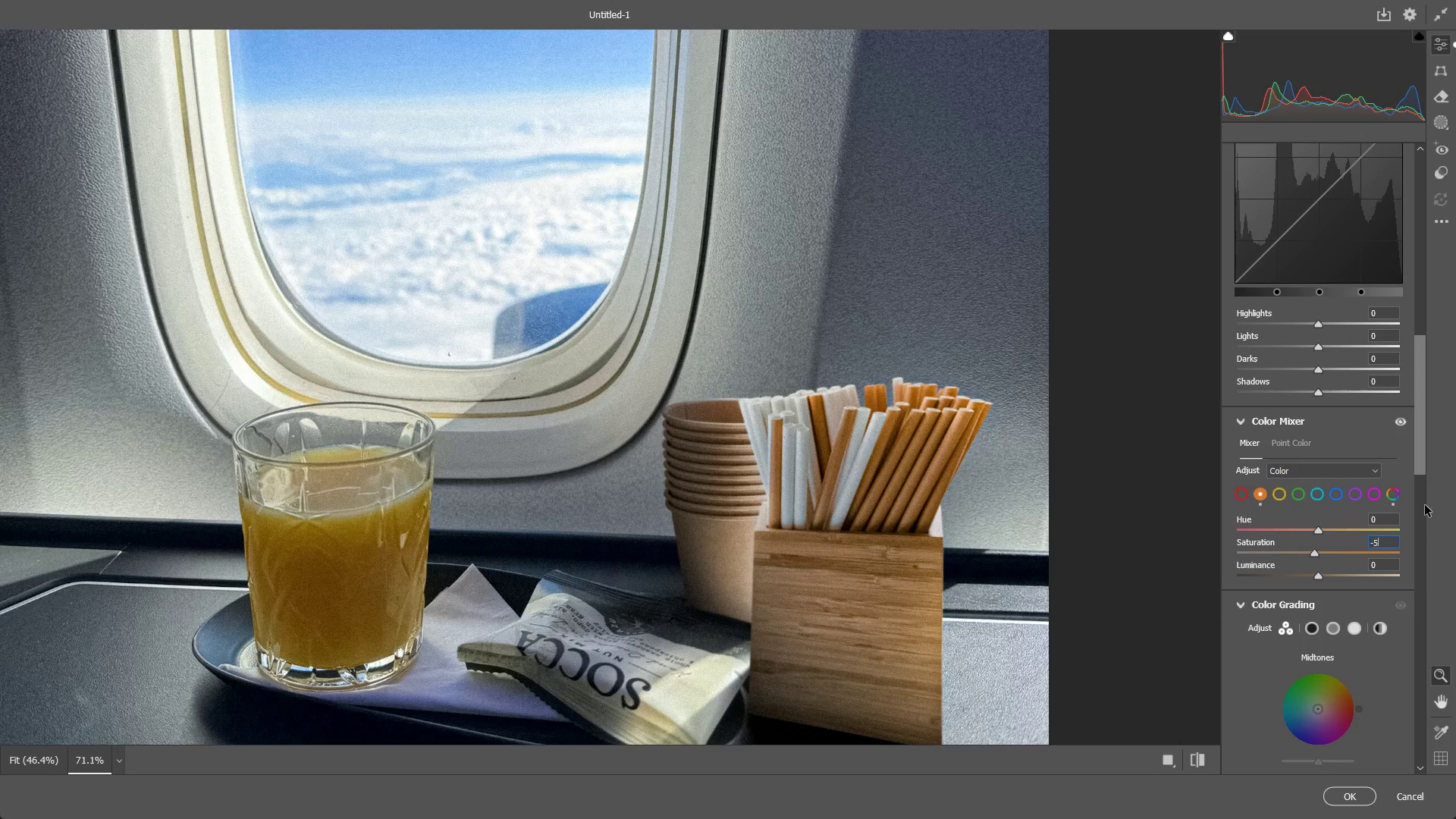 
wait(17.88)
 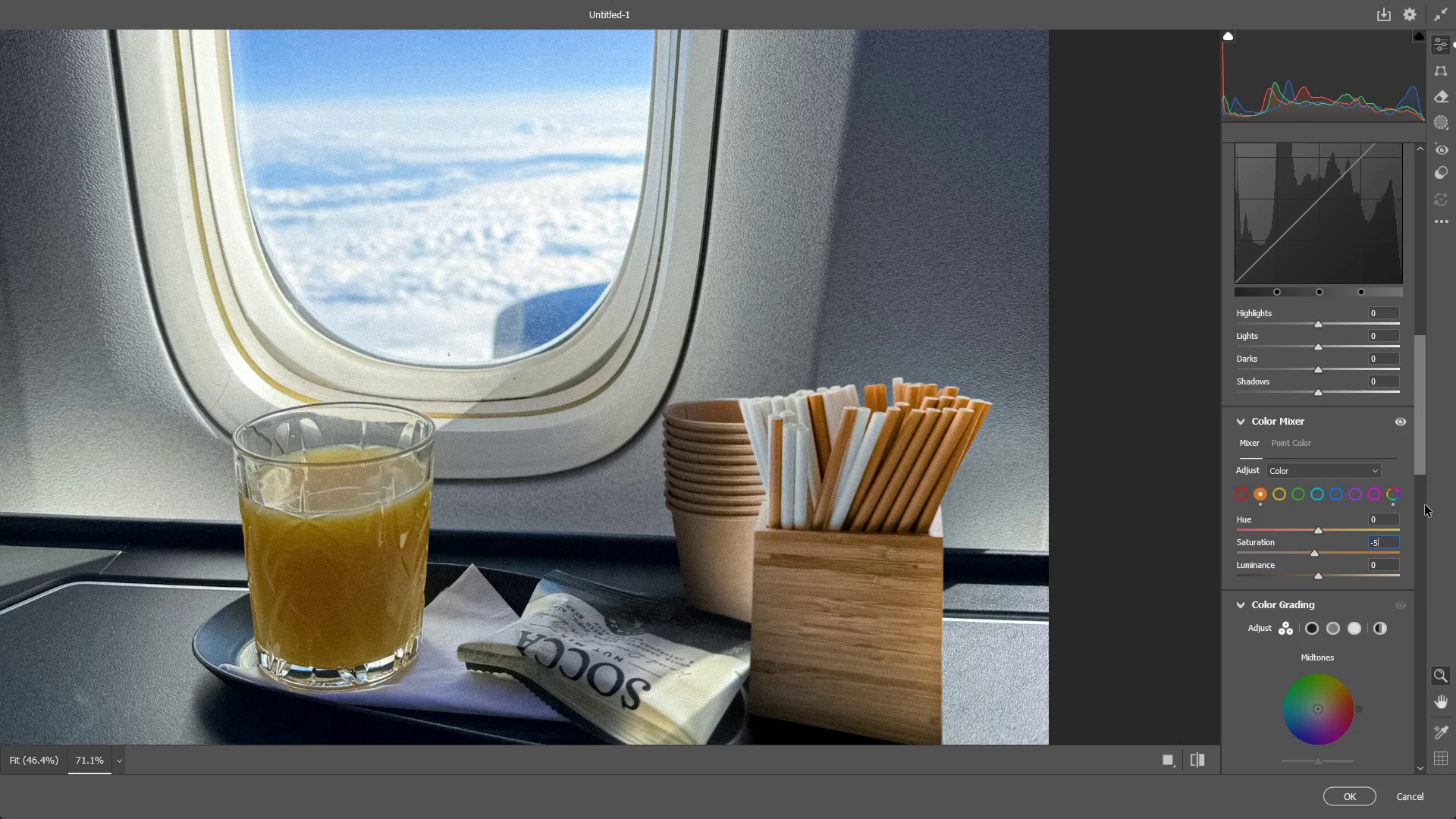 
left_click_drag(start_coordinate=[875, 485], to_coordinate=[771, 479])
 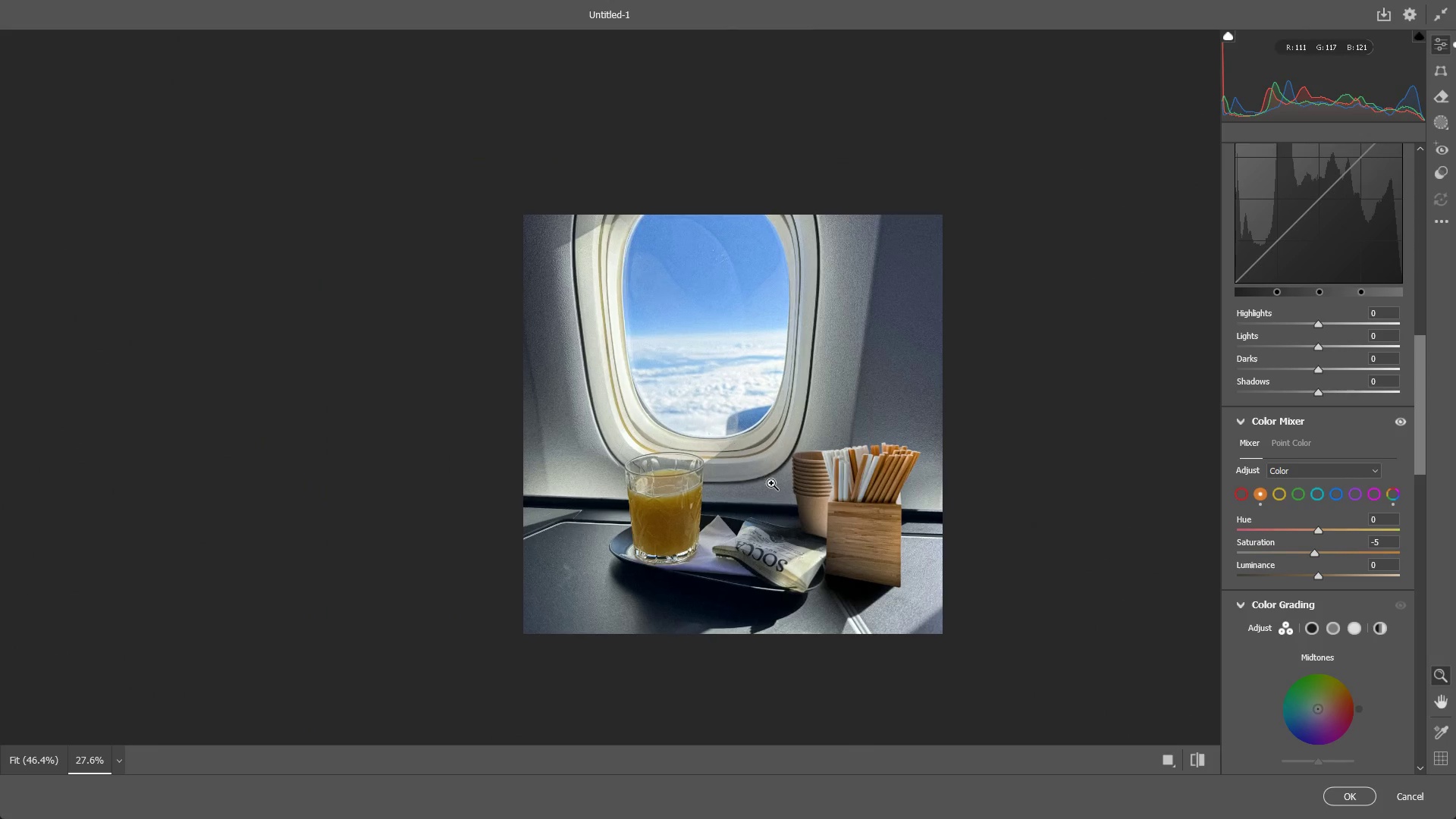 
hold_key(key=Space, duration=0.67)
 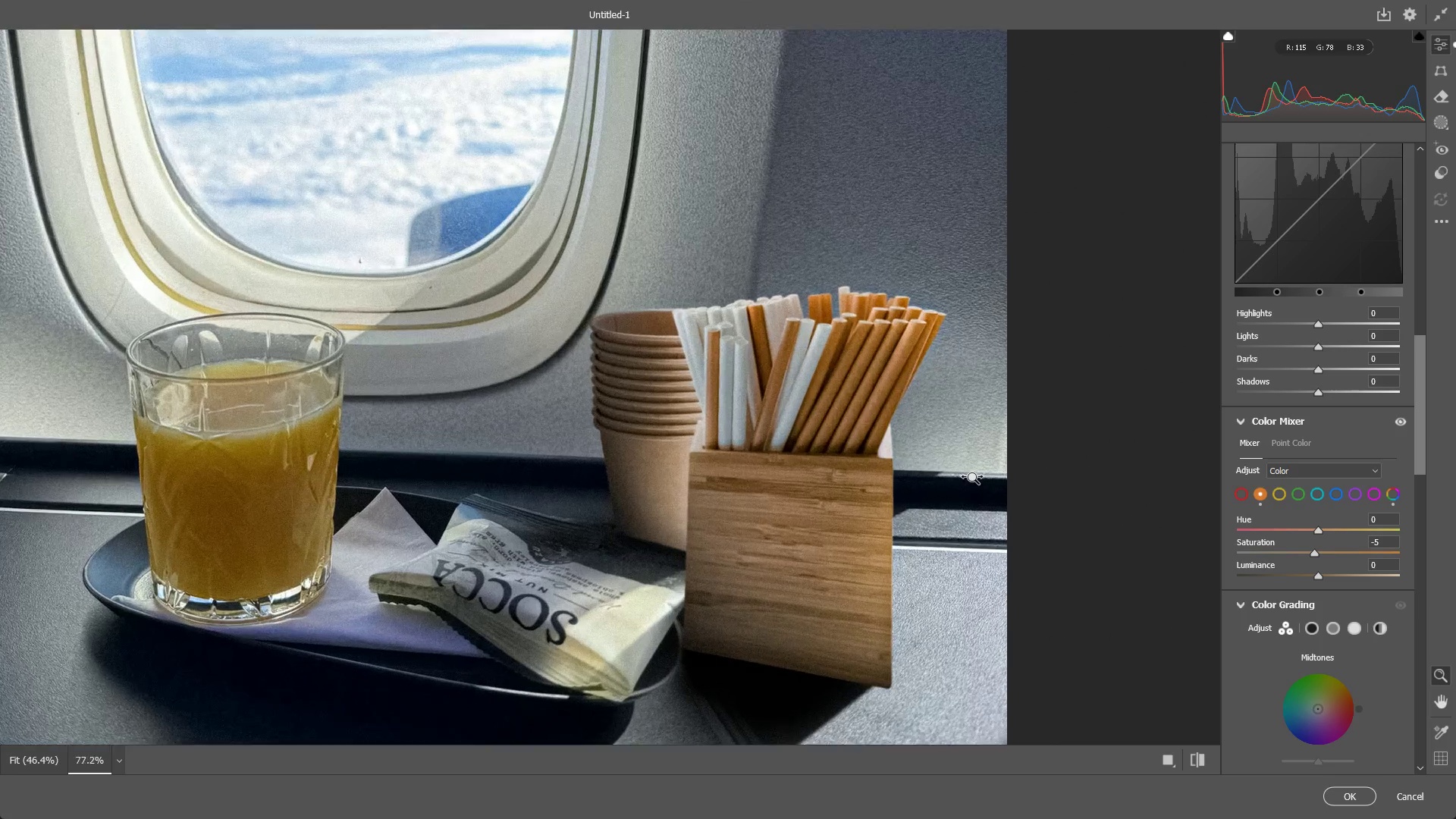 
left_click_drag(start_coordinate=[774, 485], to_coordinate=[744, 446])
 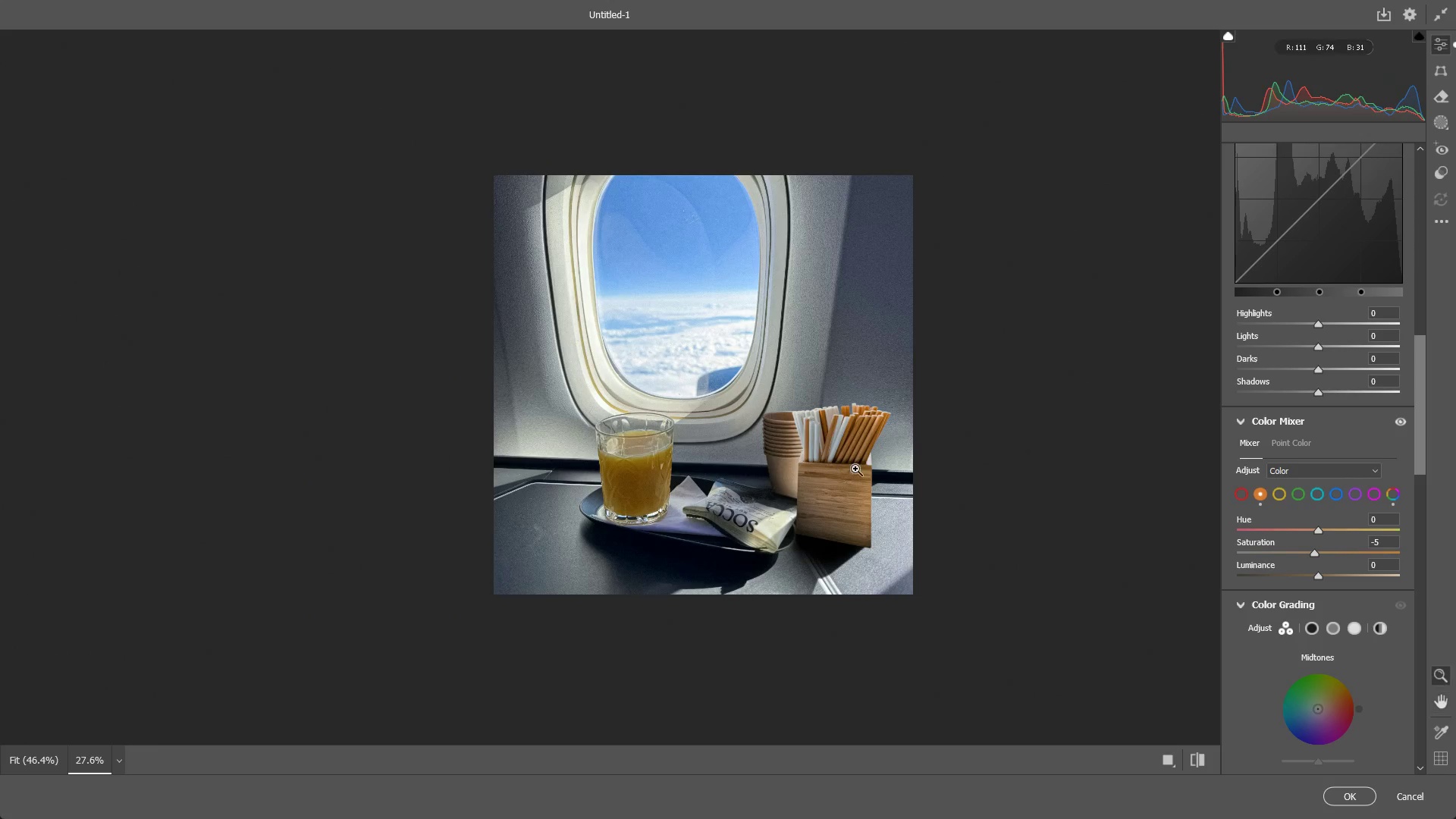 
left_click_drag(start_coordinate=[859, 469], to_coordinate=[985, 479])
 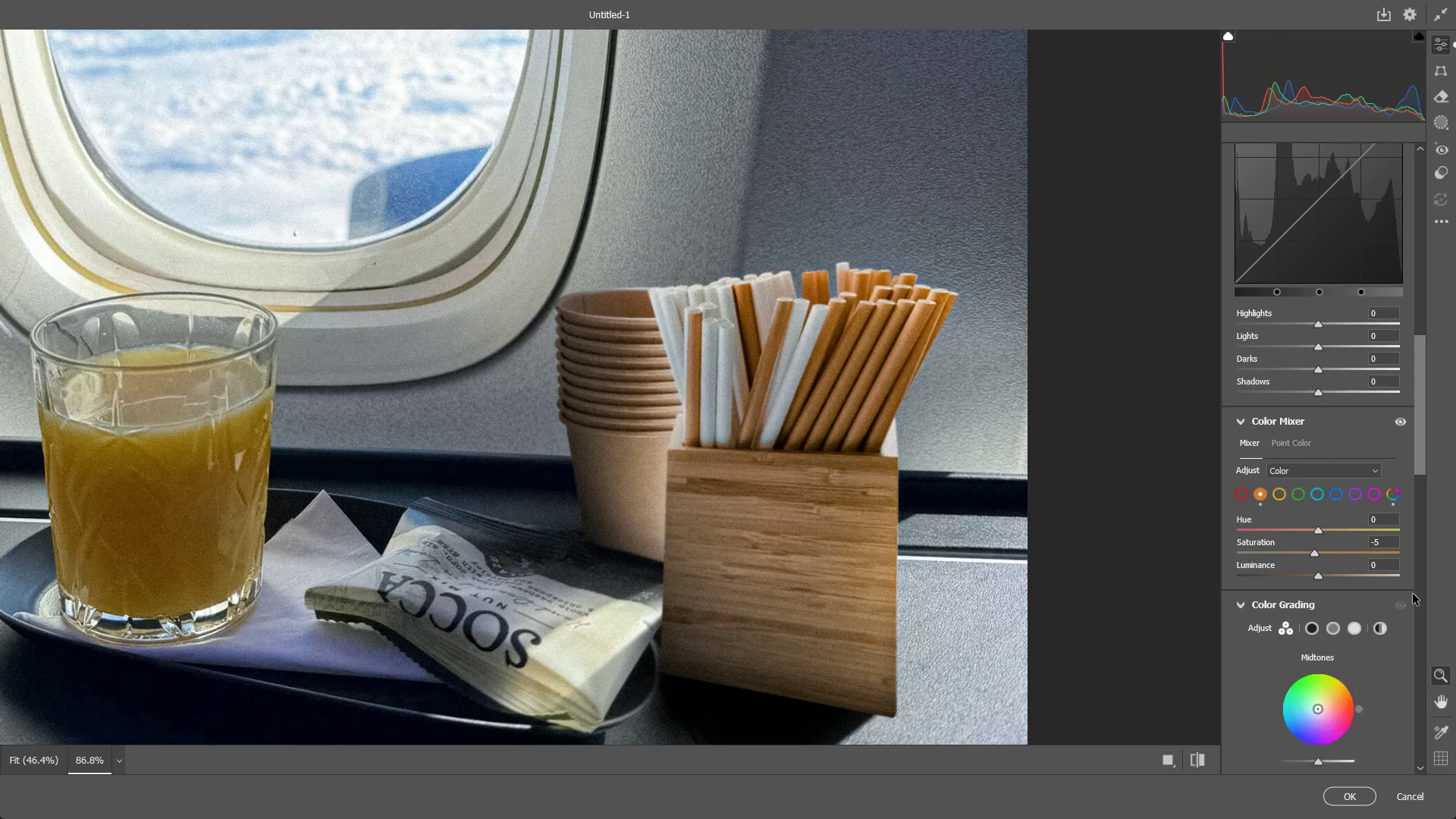 
scroll: coordinate [1392, 564], scroll_direction: down, amount: 5.0
 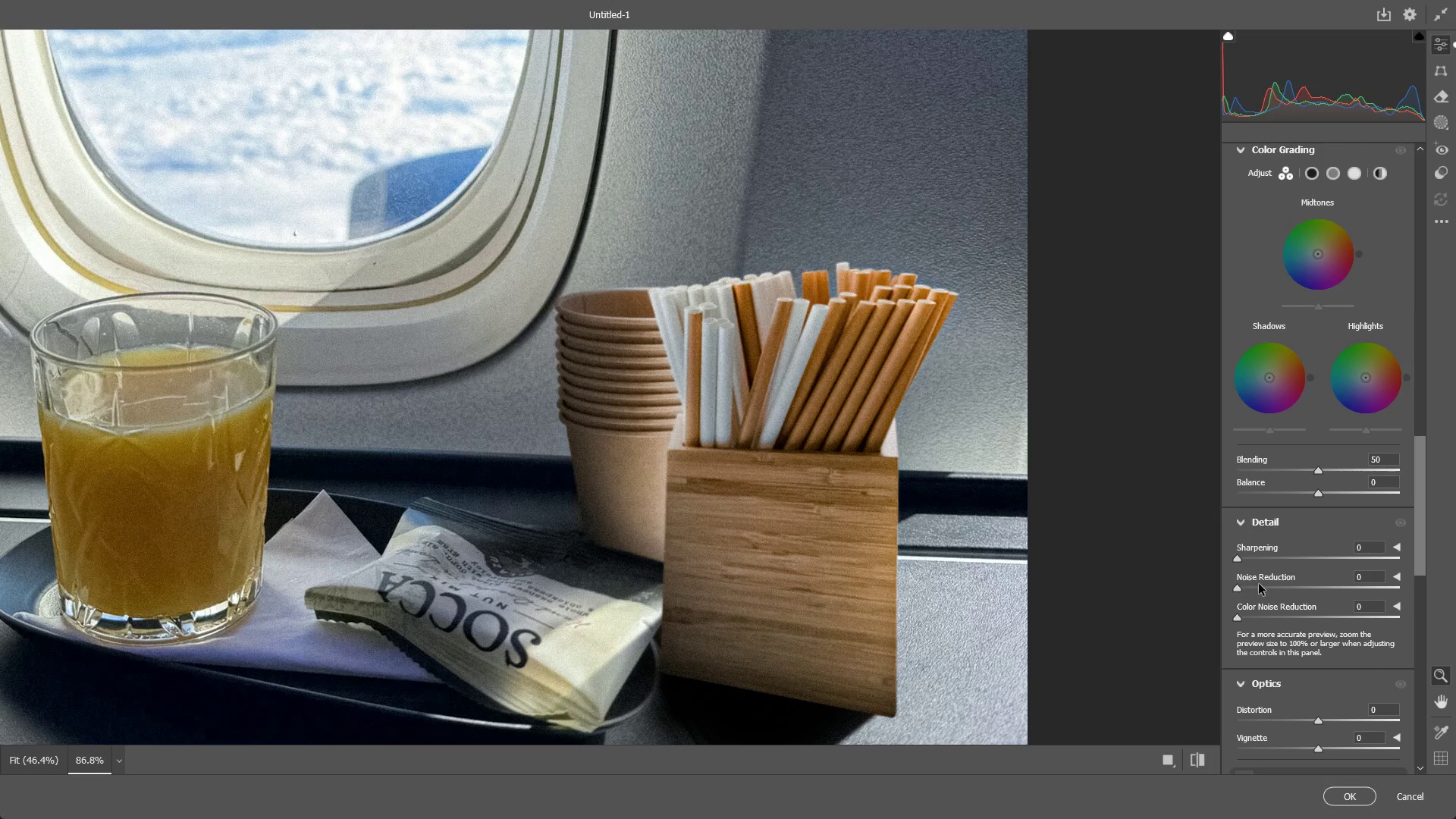 
key(Alt+Tab)
 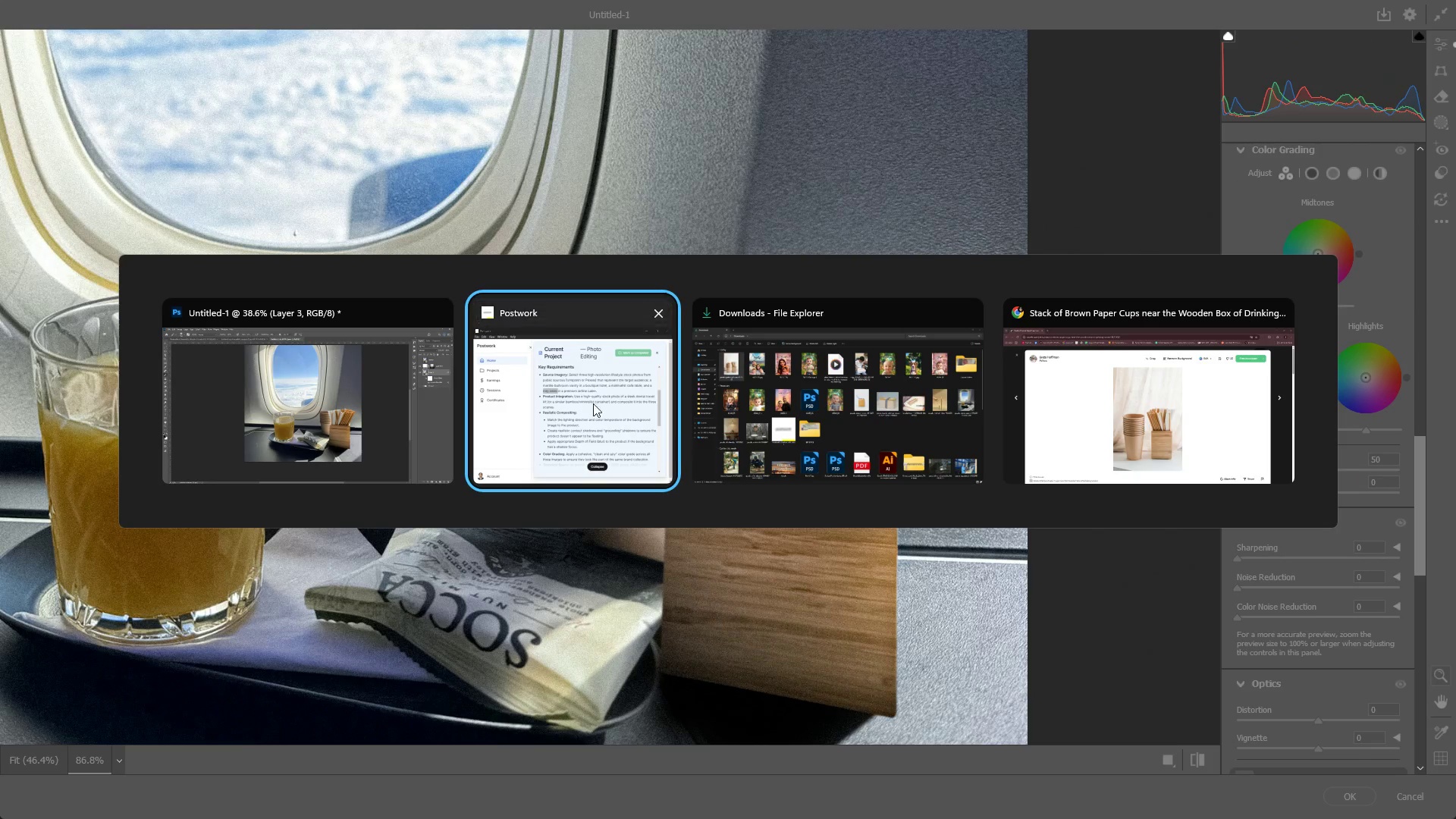 
left_click([590, 400])